 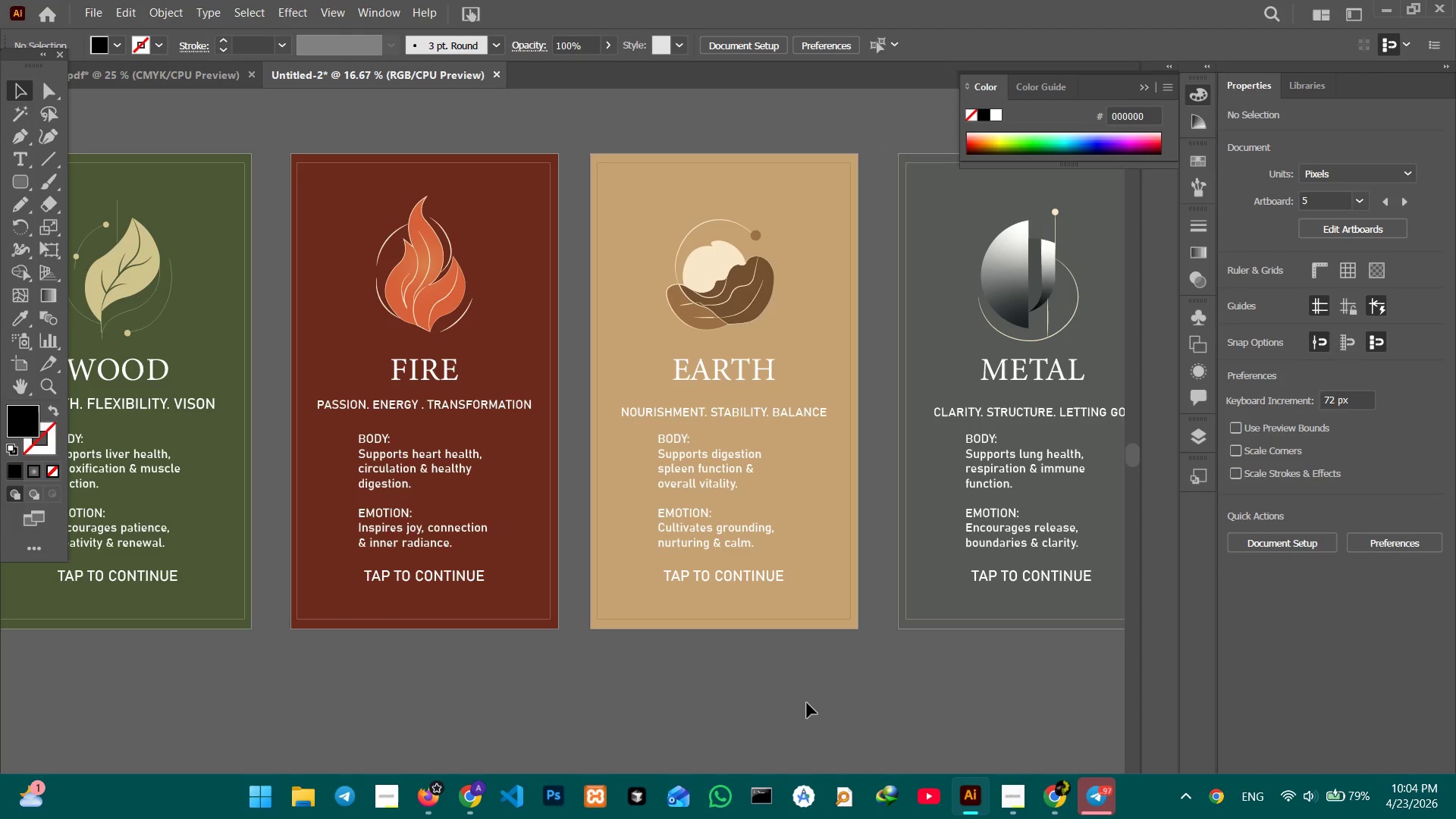 
key(Control+Minus)
 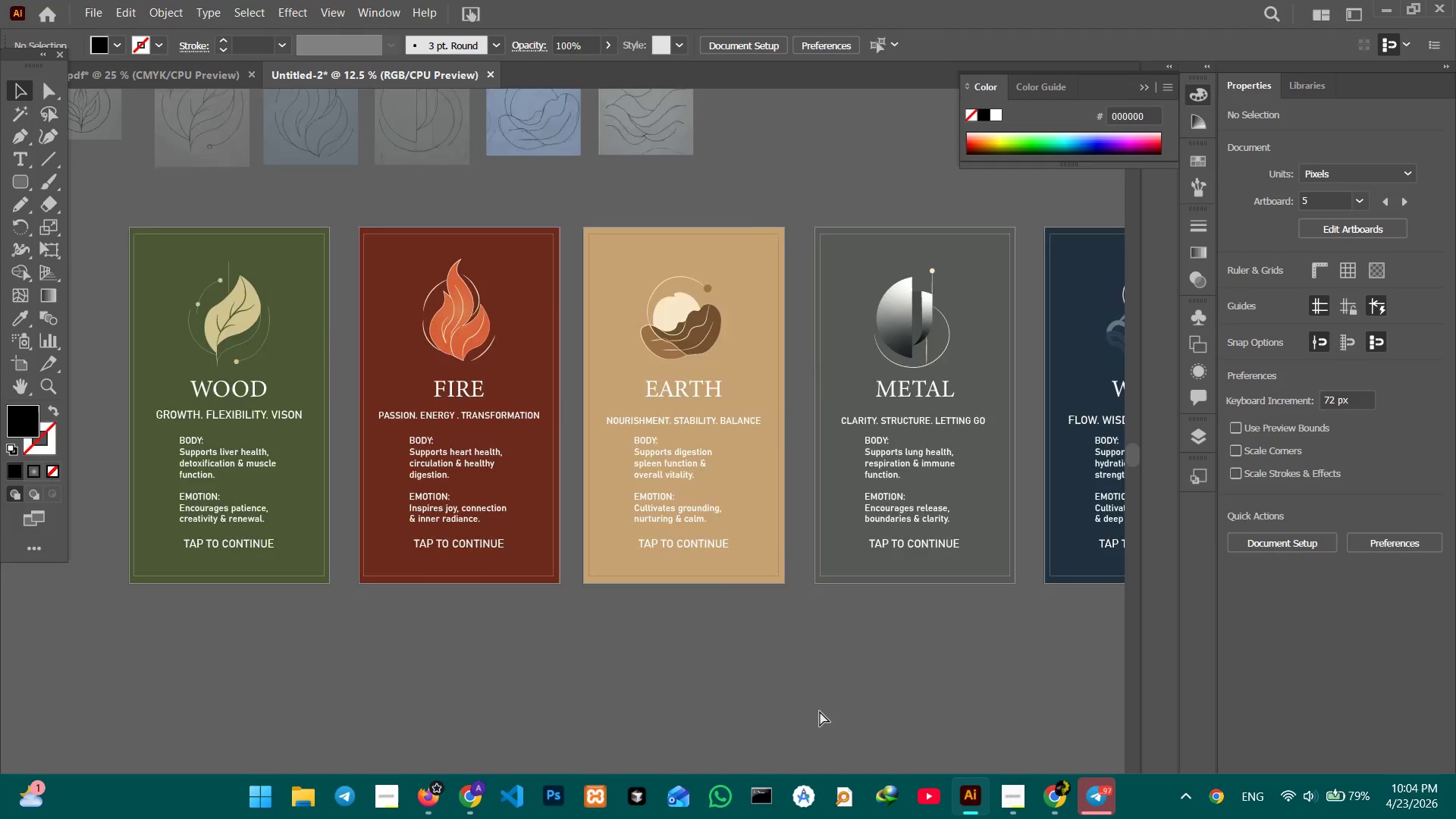 
key(Control+Minus)
 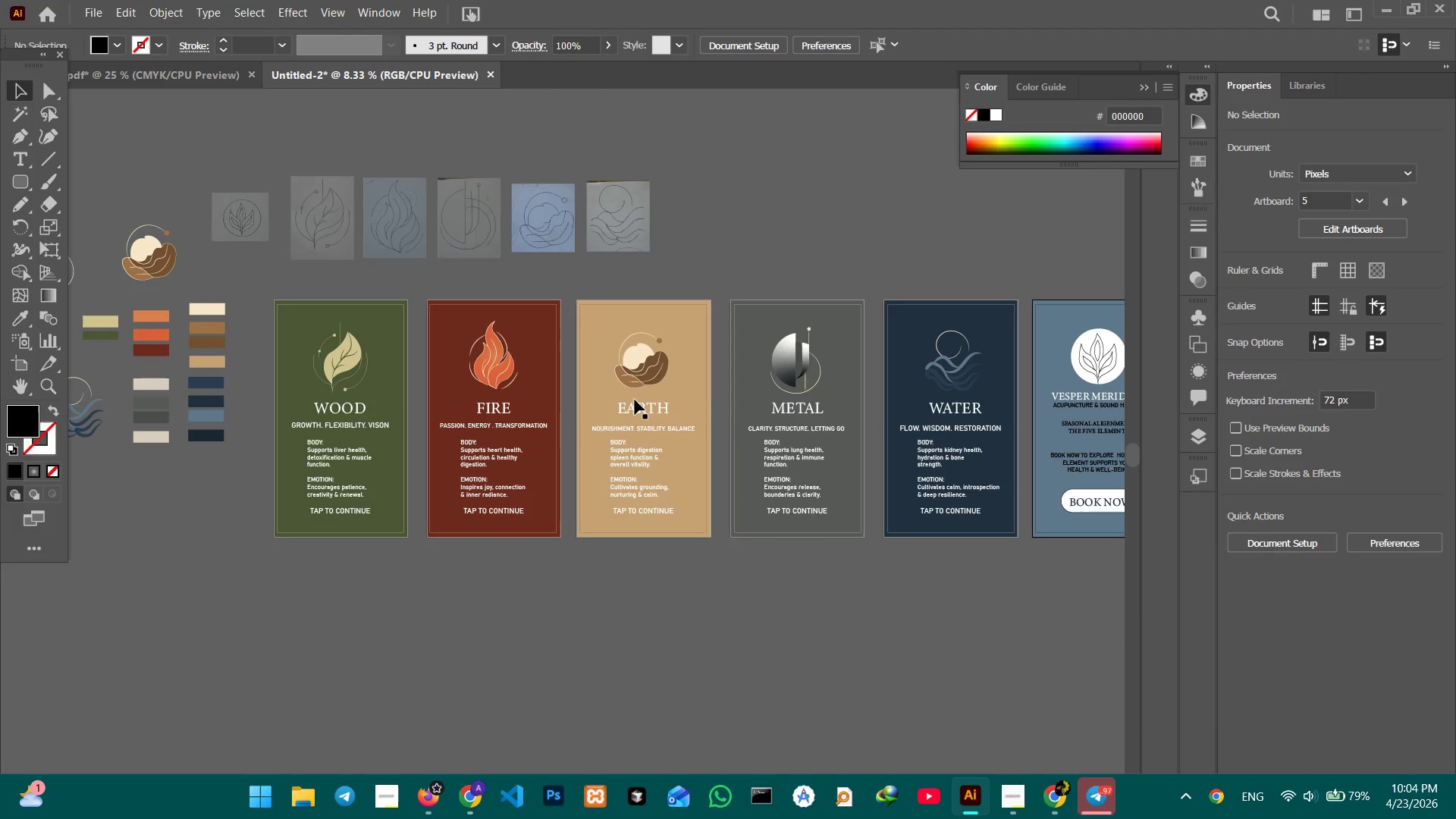 
wait(7.12)
 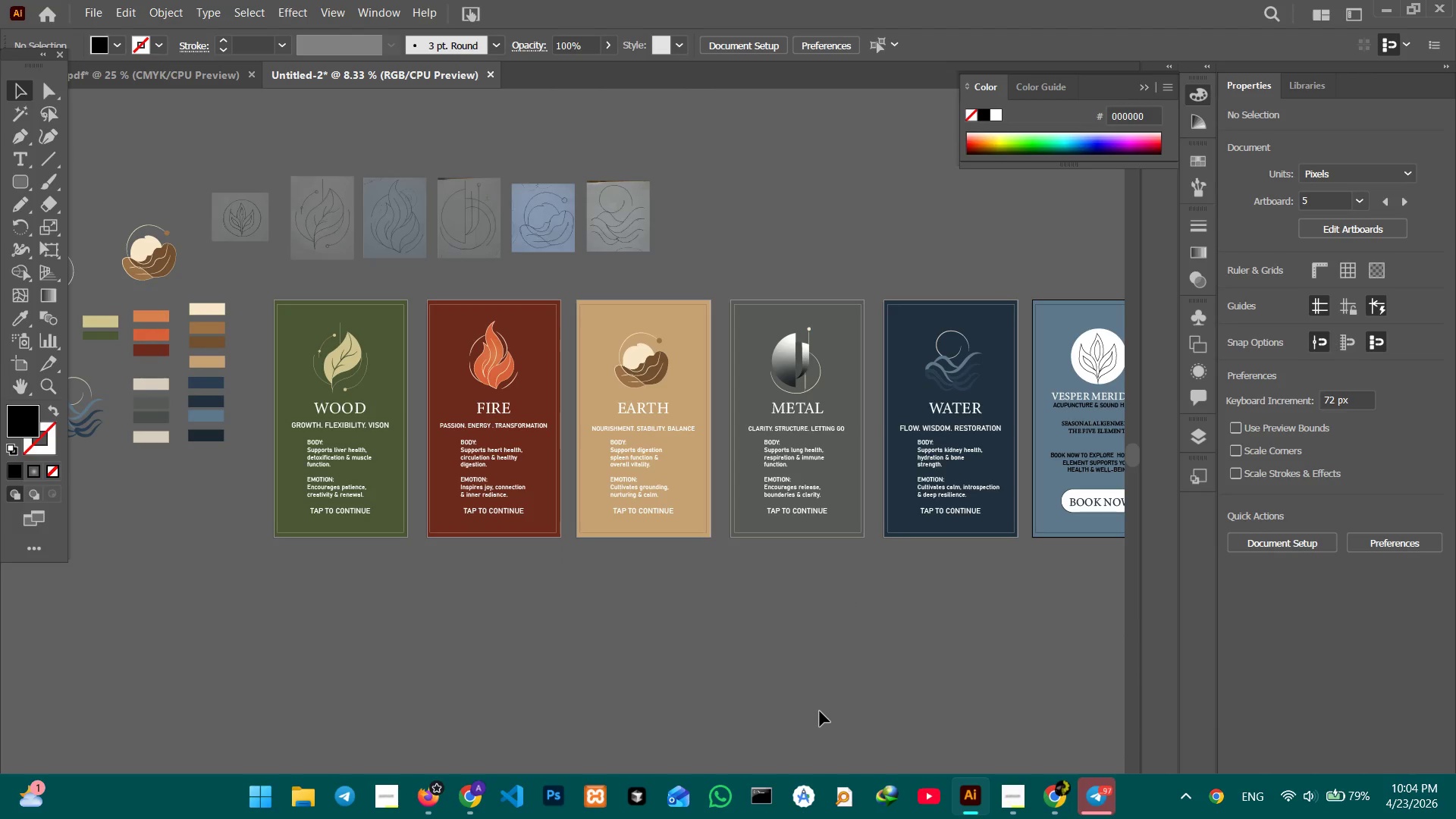 
left_click([904, 46])
 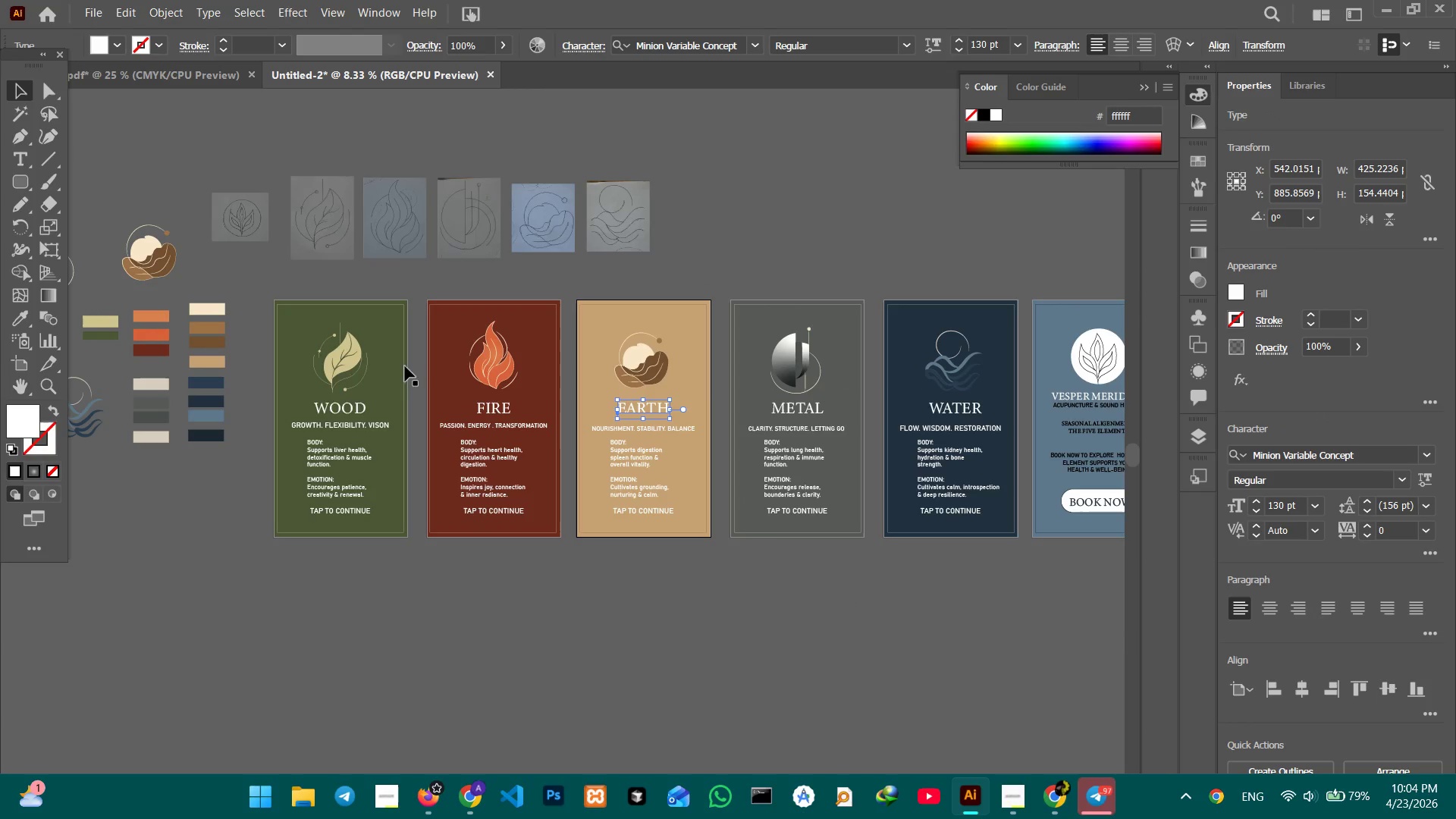 
left_click([328, 413])
 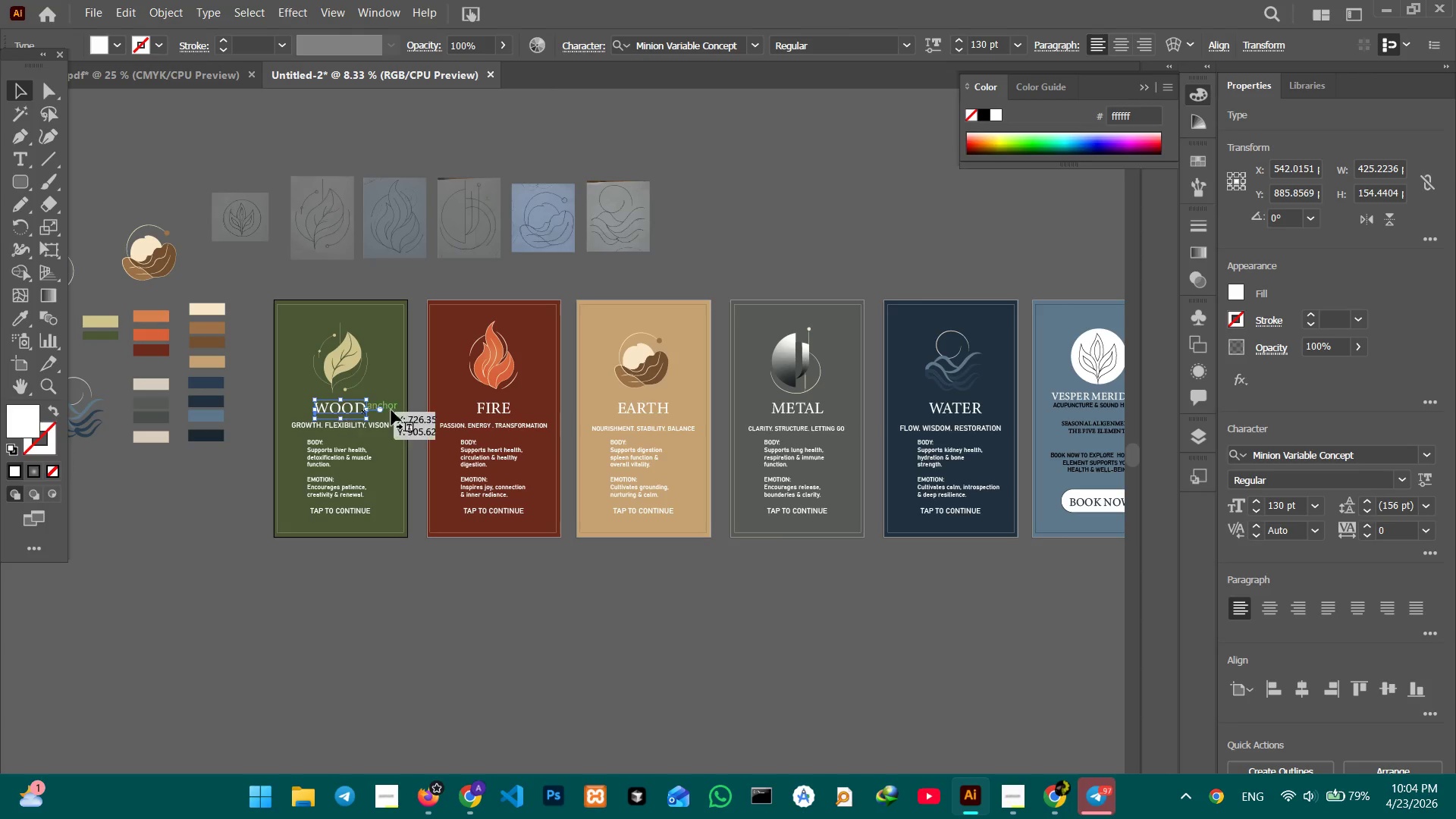 
hold_key(key=ShiftLeft, duration=4.03)
left_click([491, 413])
 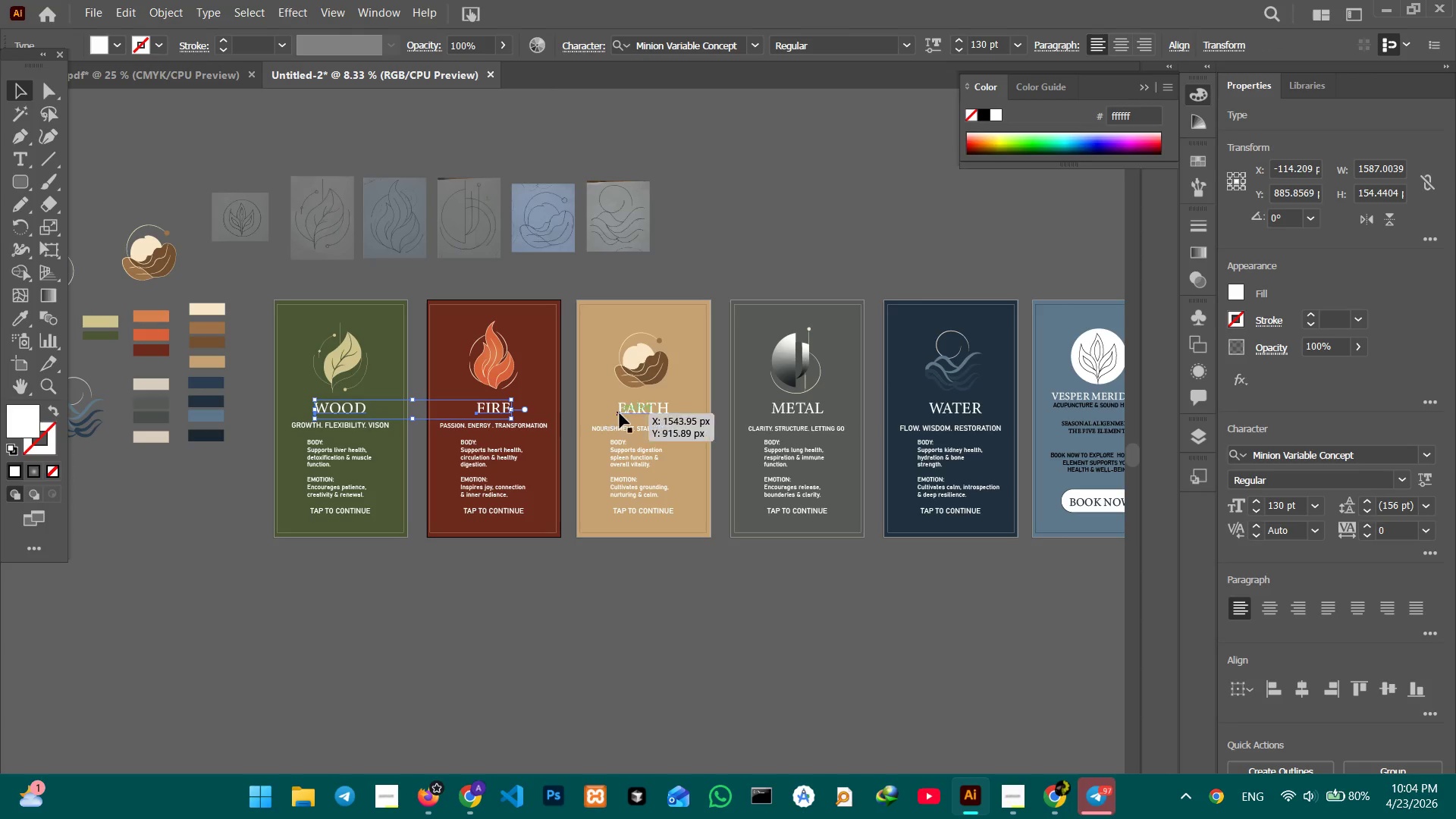 
left_click([639, 411])
 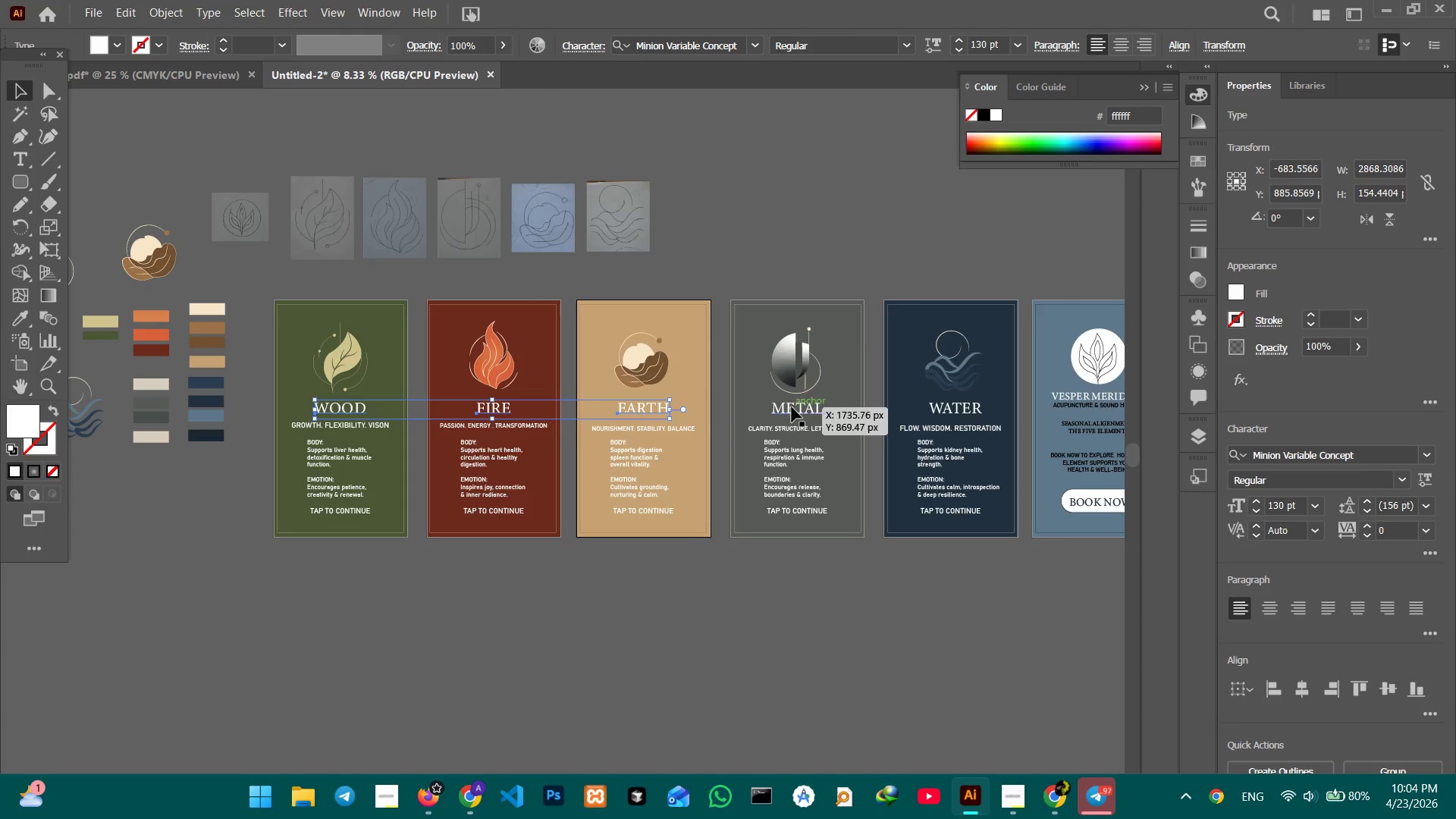 
left_click([795, 408])
 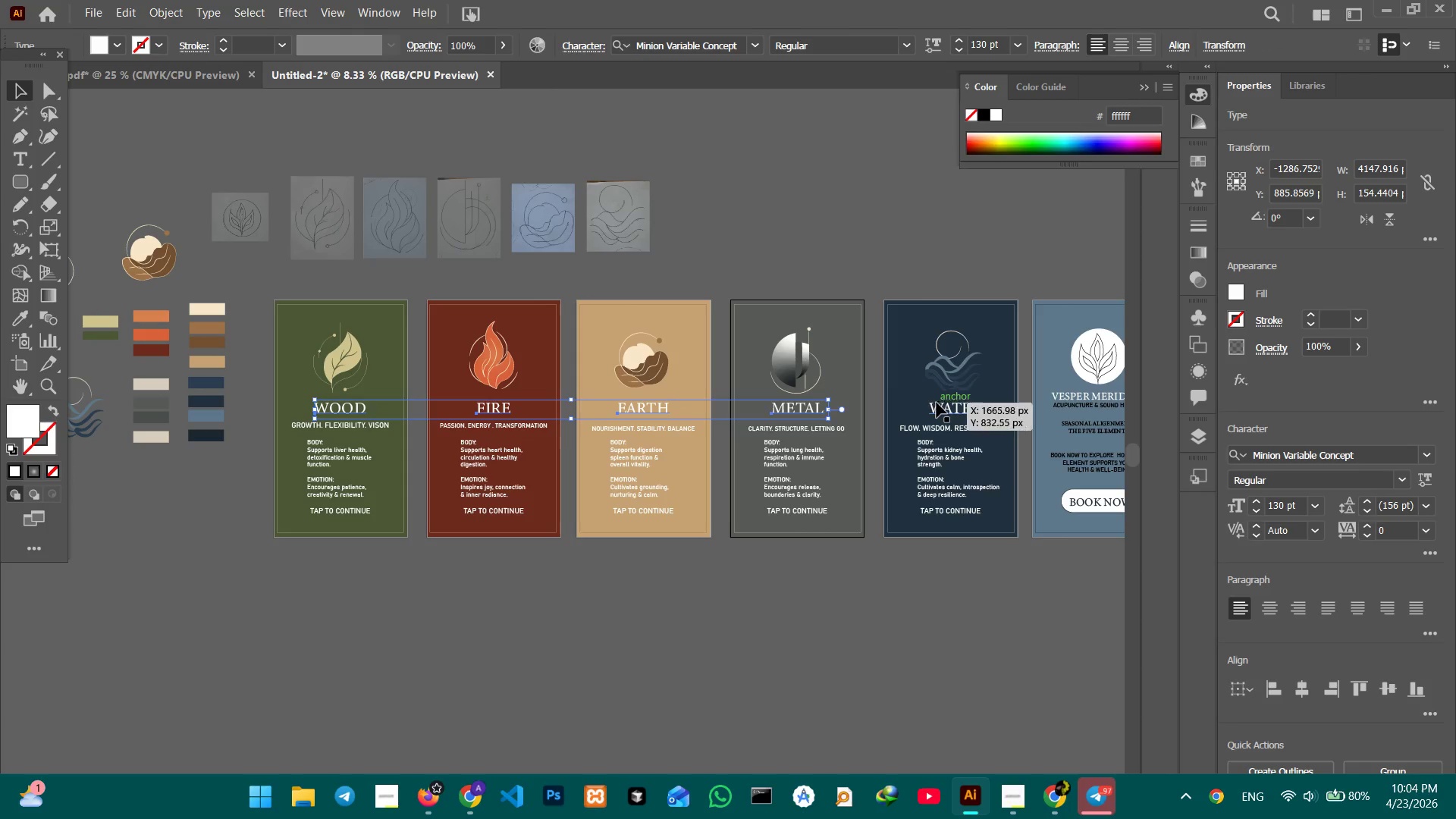 
left_click([954, 407])
 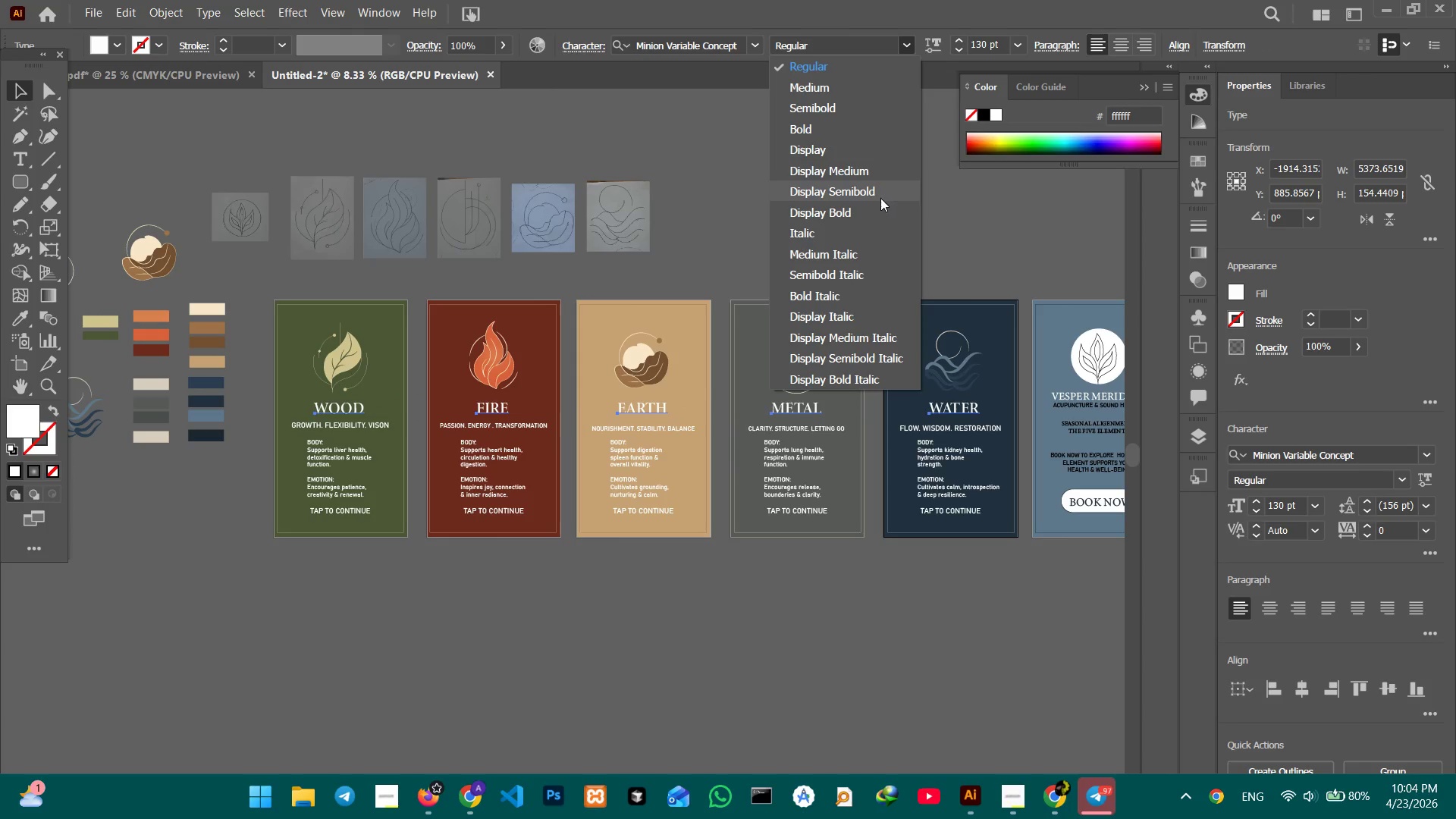 
left_click([836, 106])
 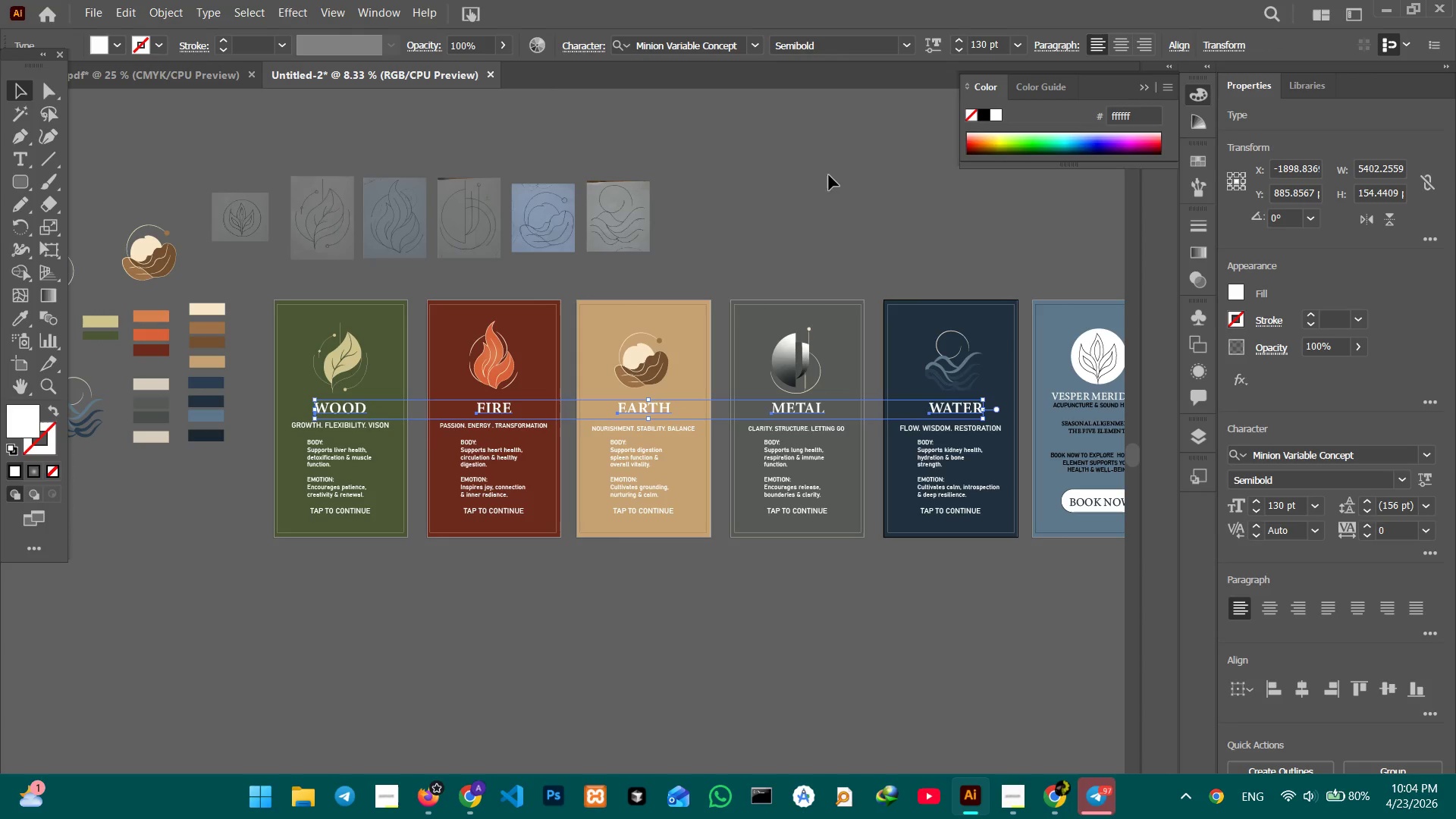 
left_click([792, 219])
 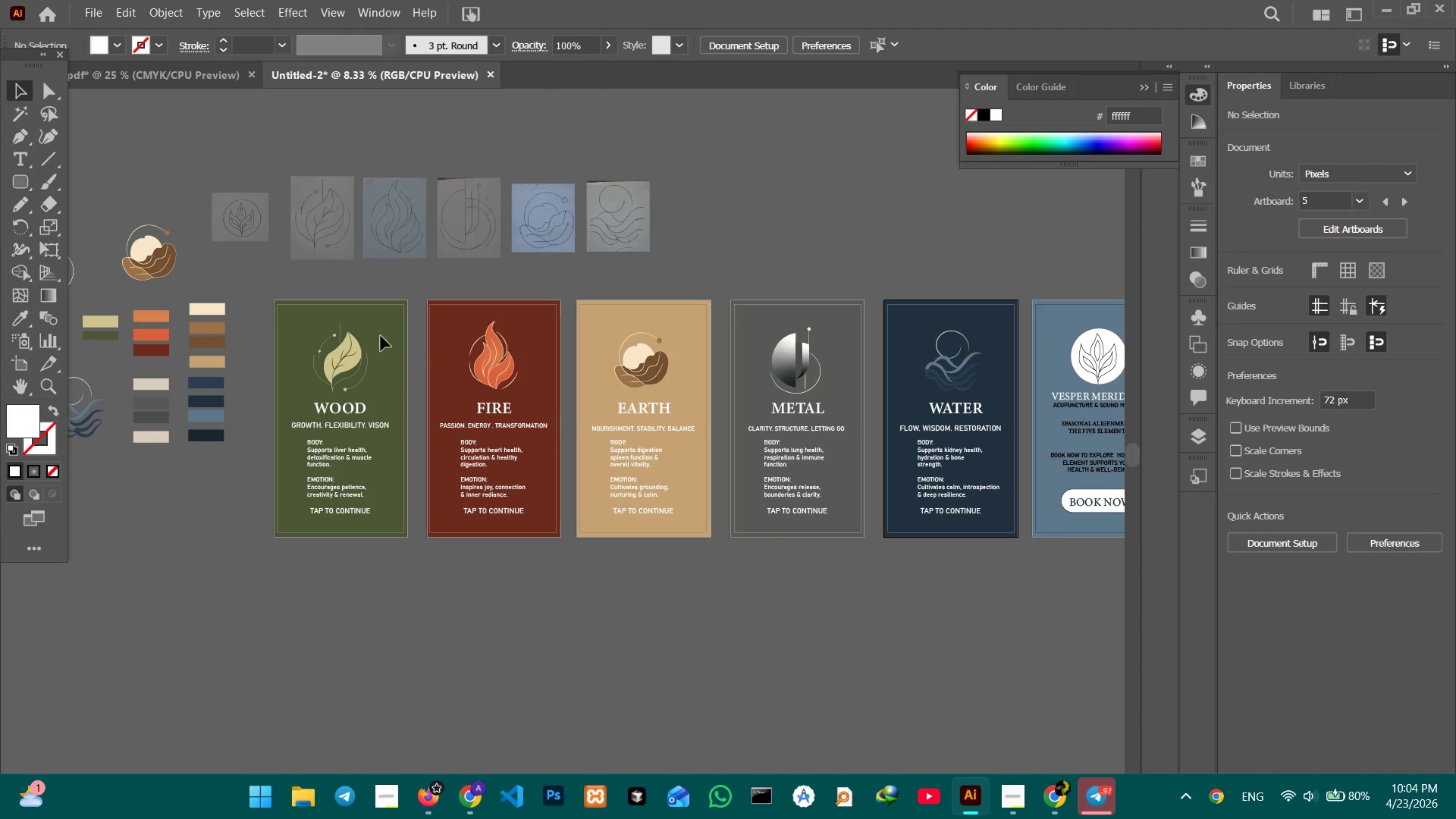 
left_click([325, 377])
 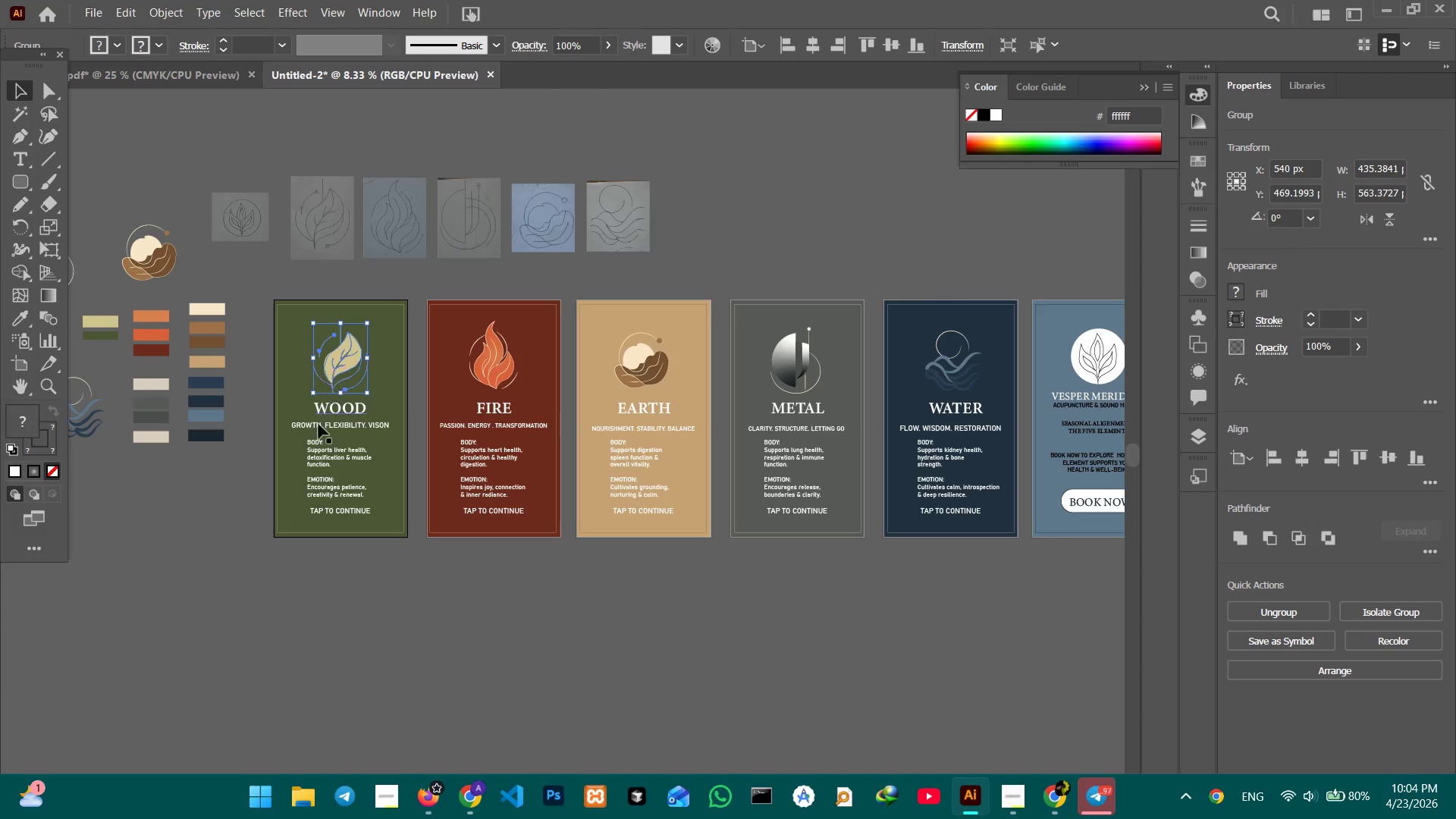 
left_click([355, 500])
 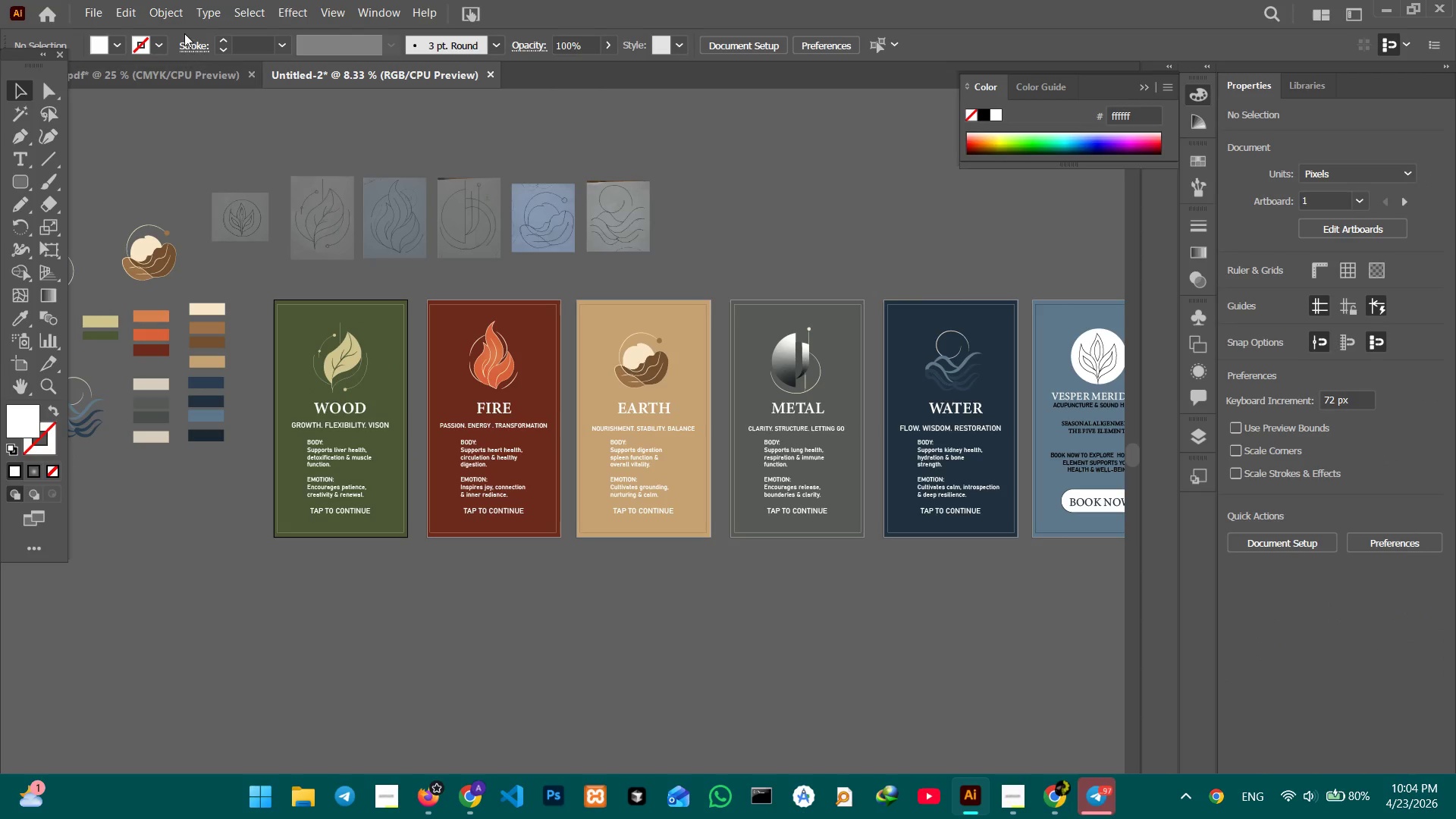 
left_click([171, 18])
 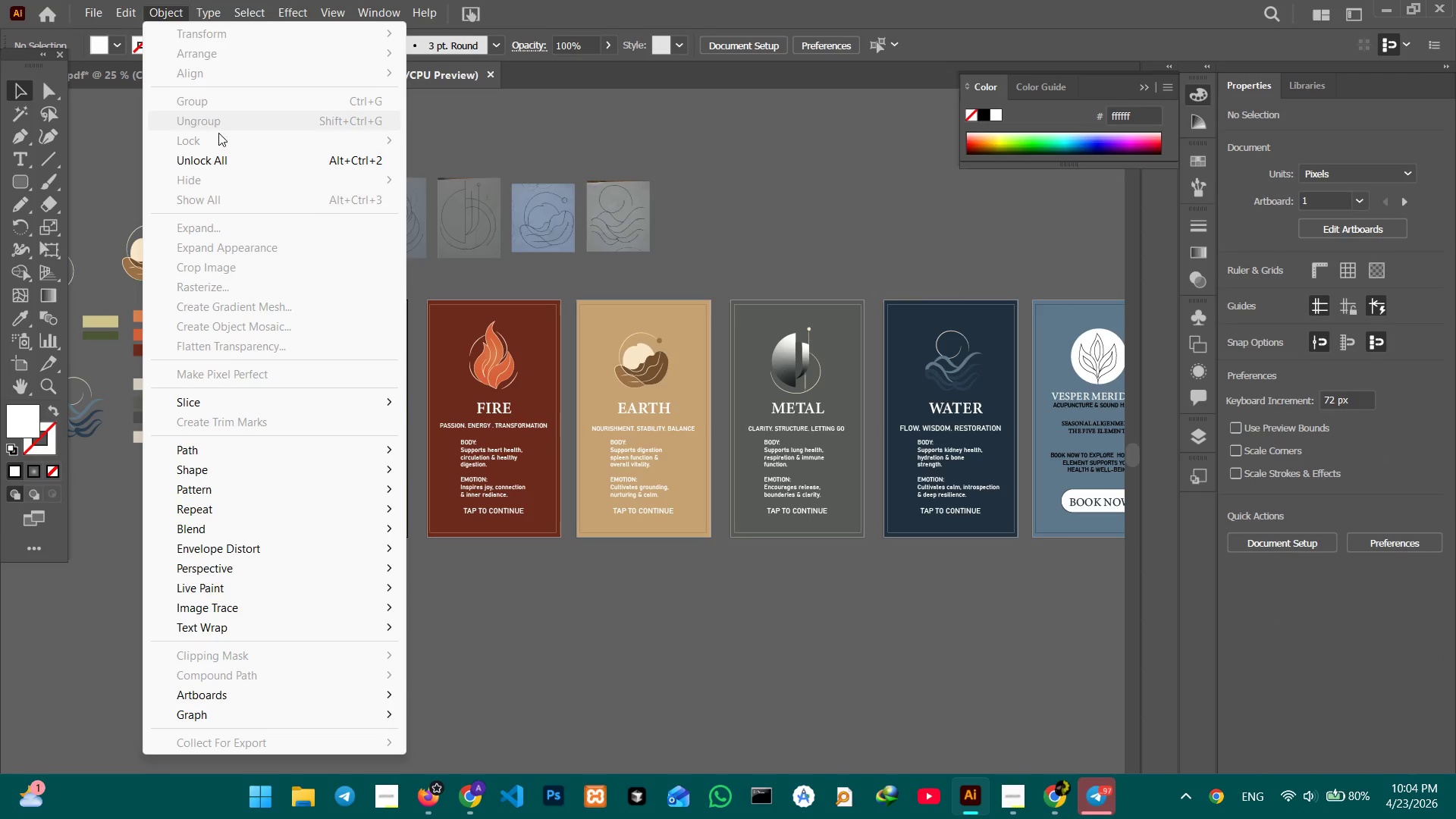 
left_click([224, 165])
 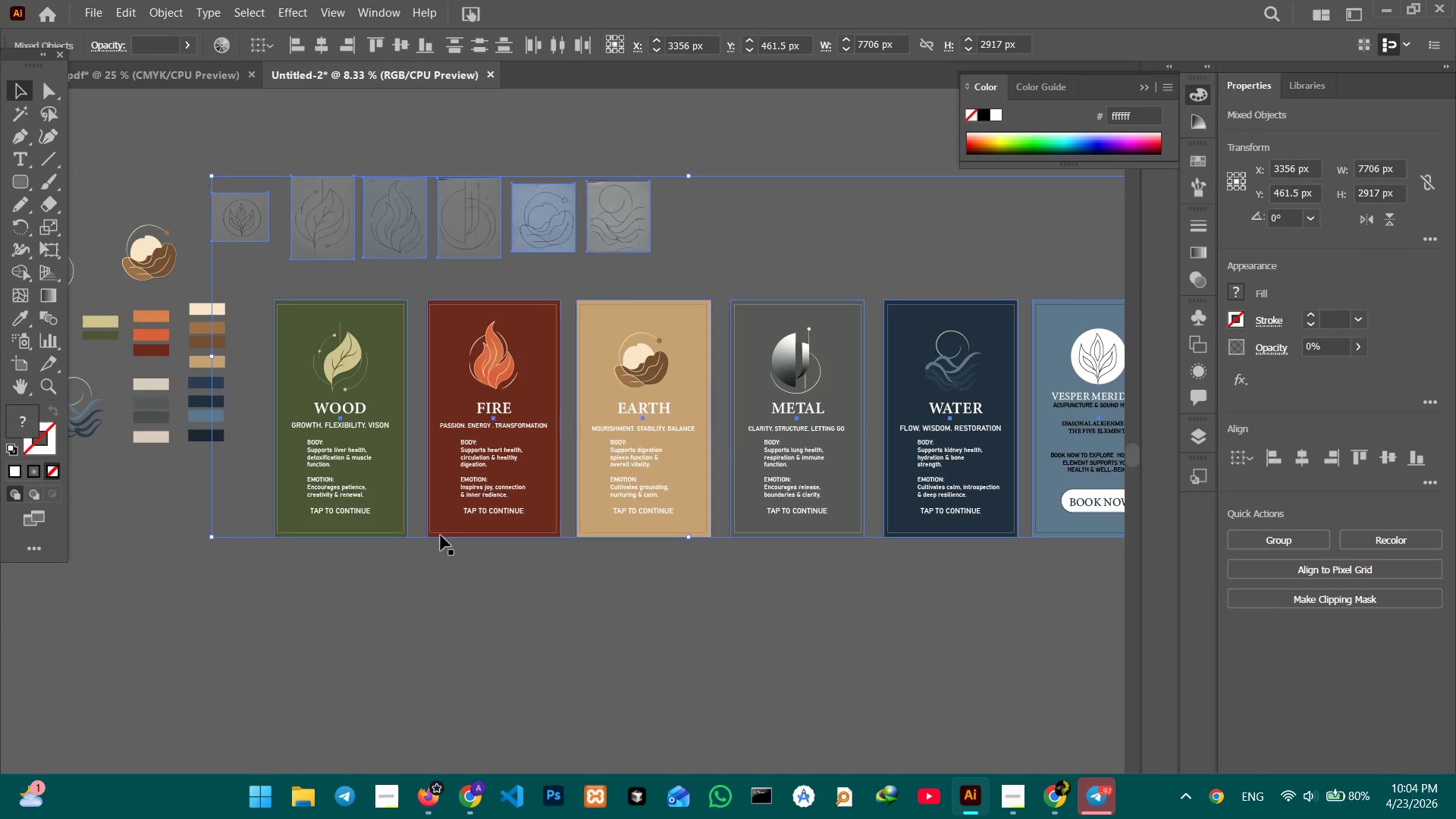 
left_click([444, 688])
 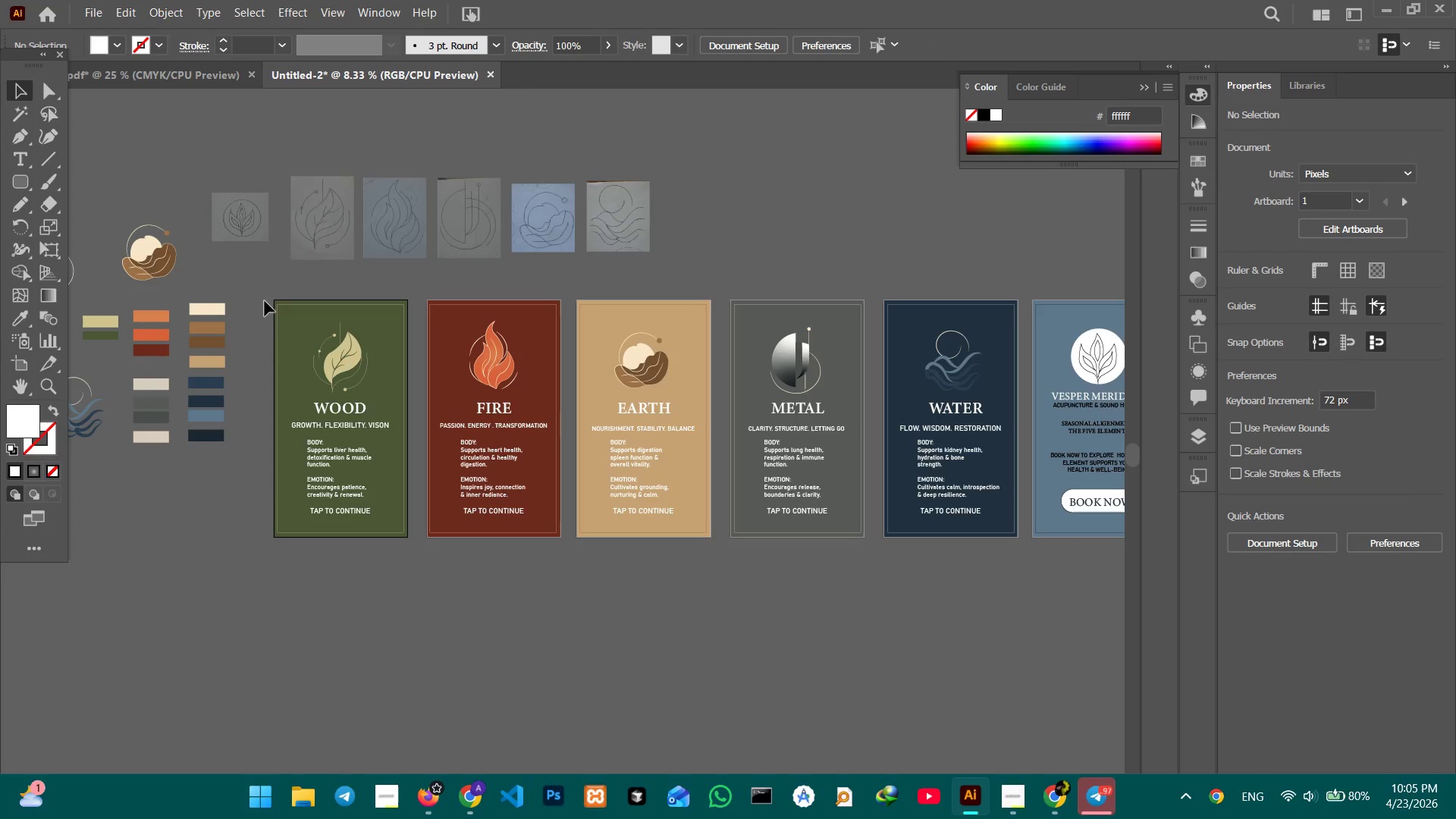 
left_click_drag(start_coordinate=[262, 286], to_coordinate=[400, 587])
 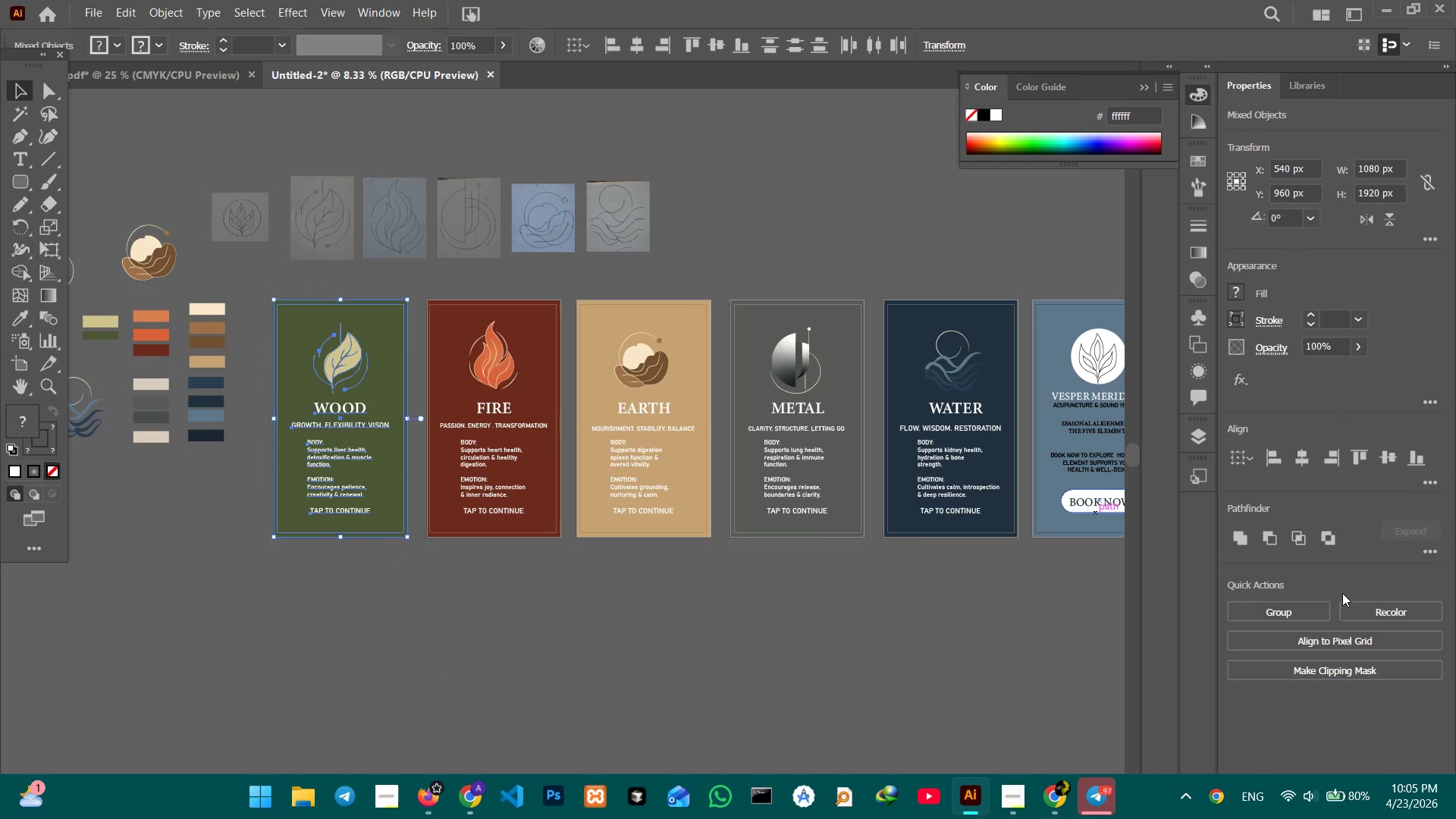 
left_click([1311, 618])
 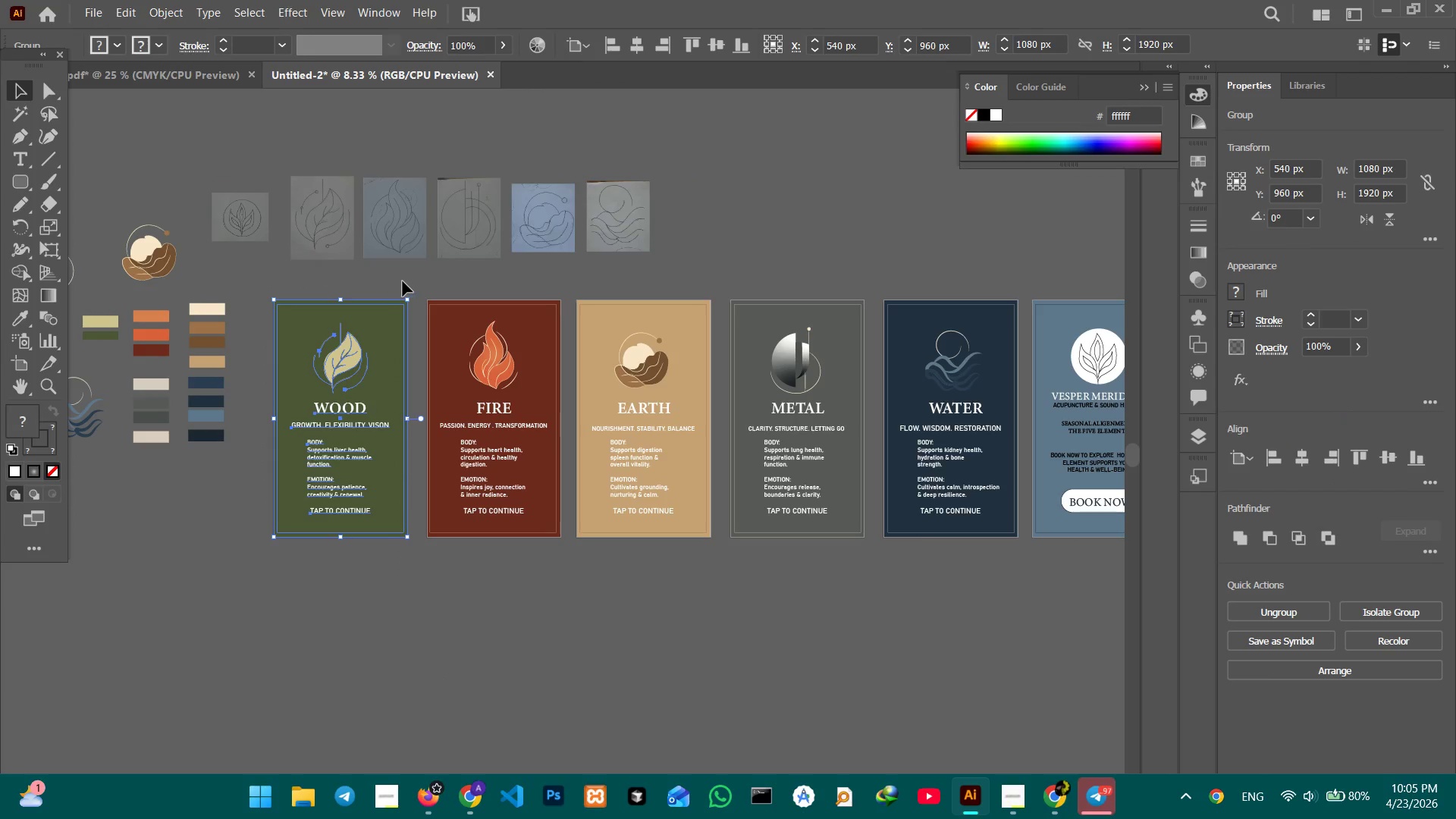 
left_click_drag(start_coordinate=[432, 289], to_coordinate=[557, 548])
 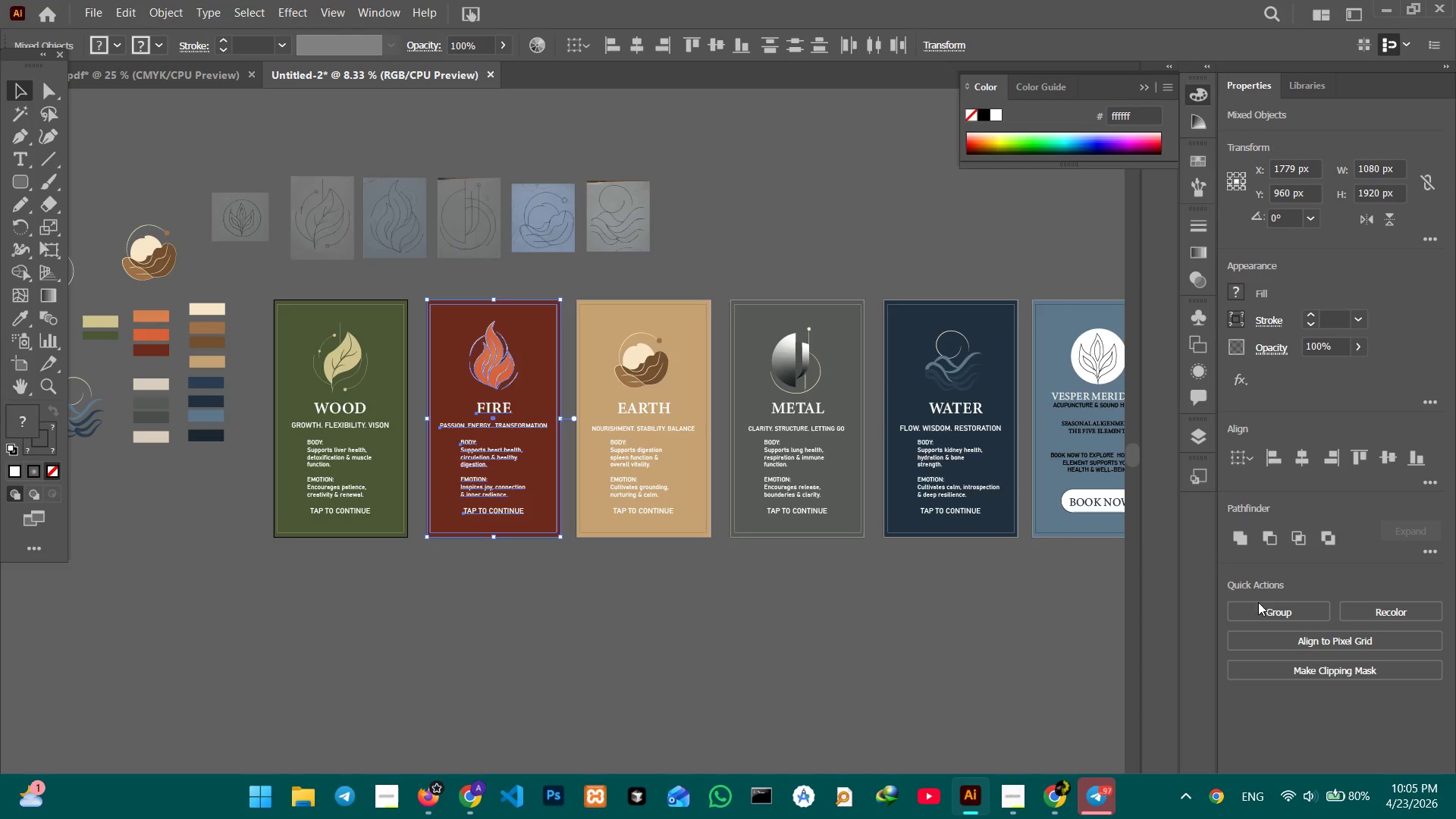 
left_click([1260, 607])
 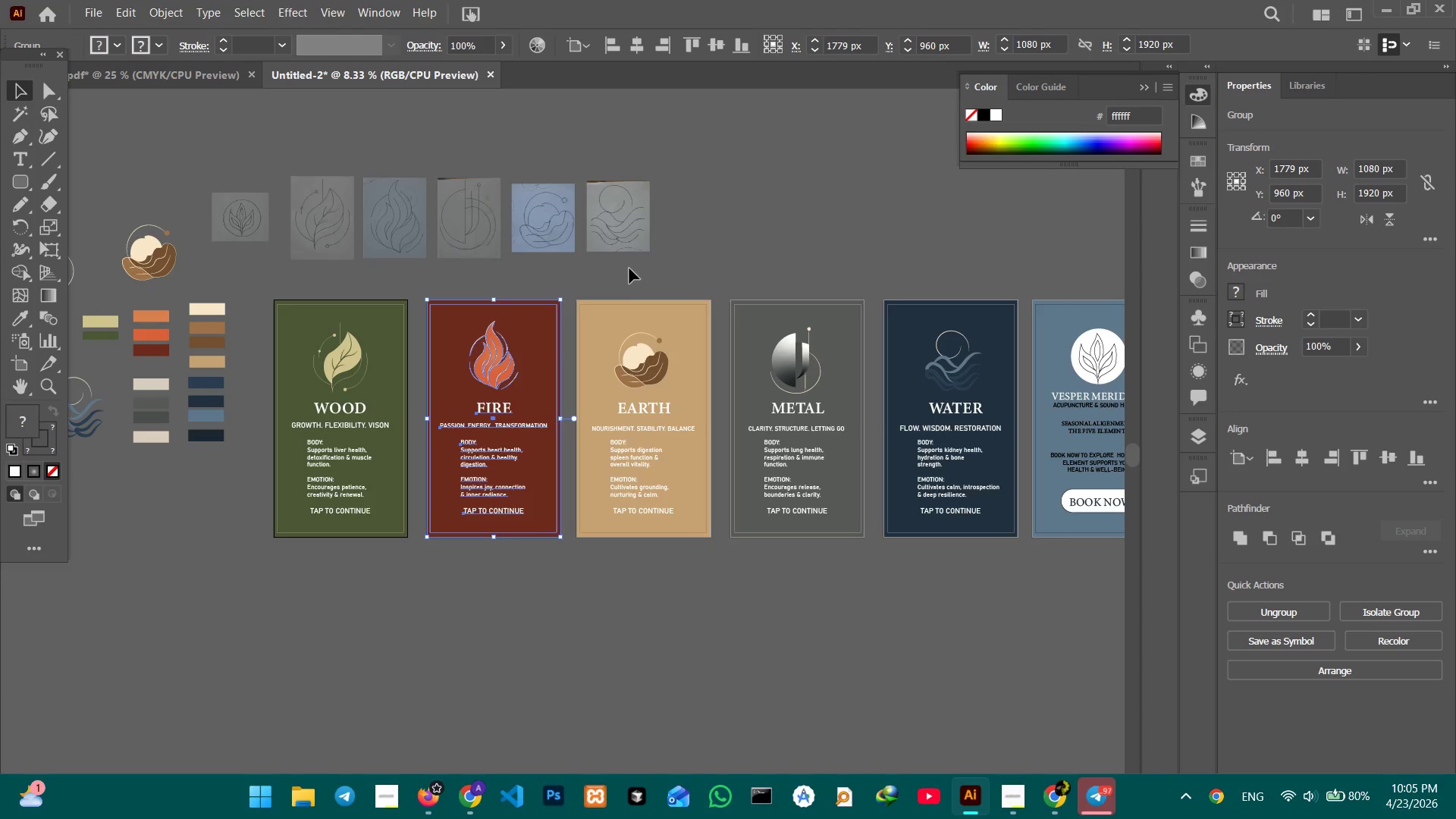 
left_click([621, 276])
 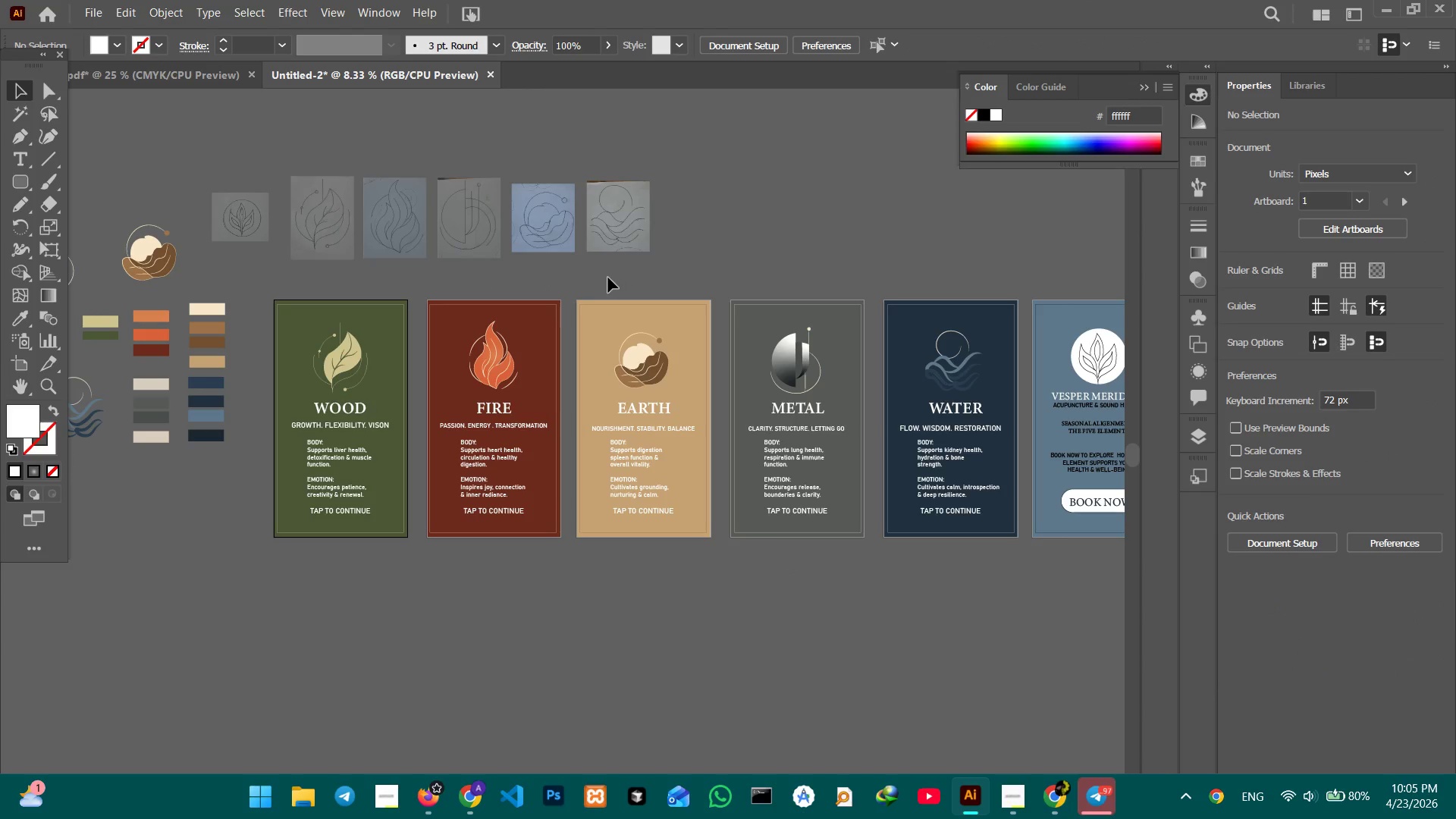 
key(Control+Z)
 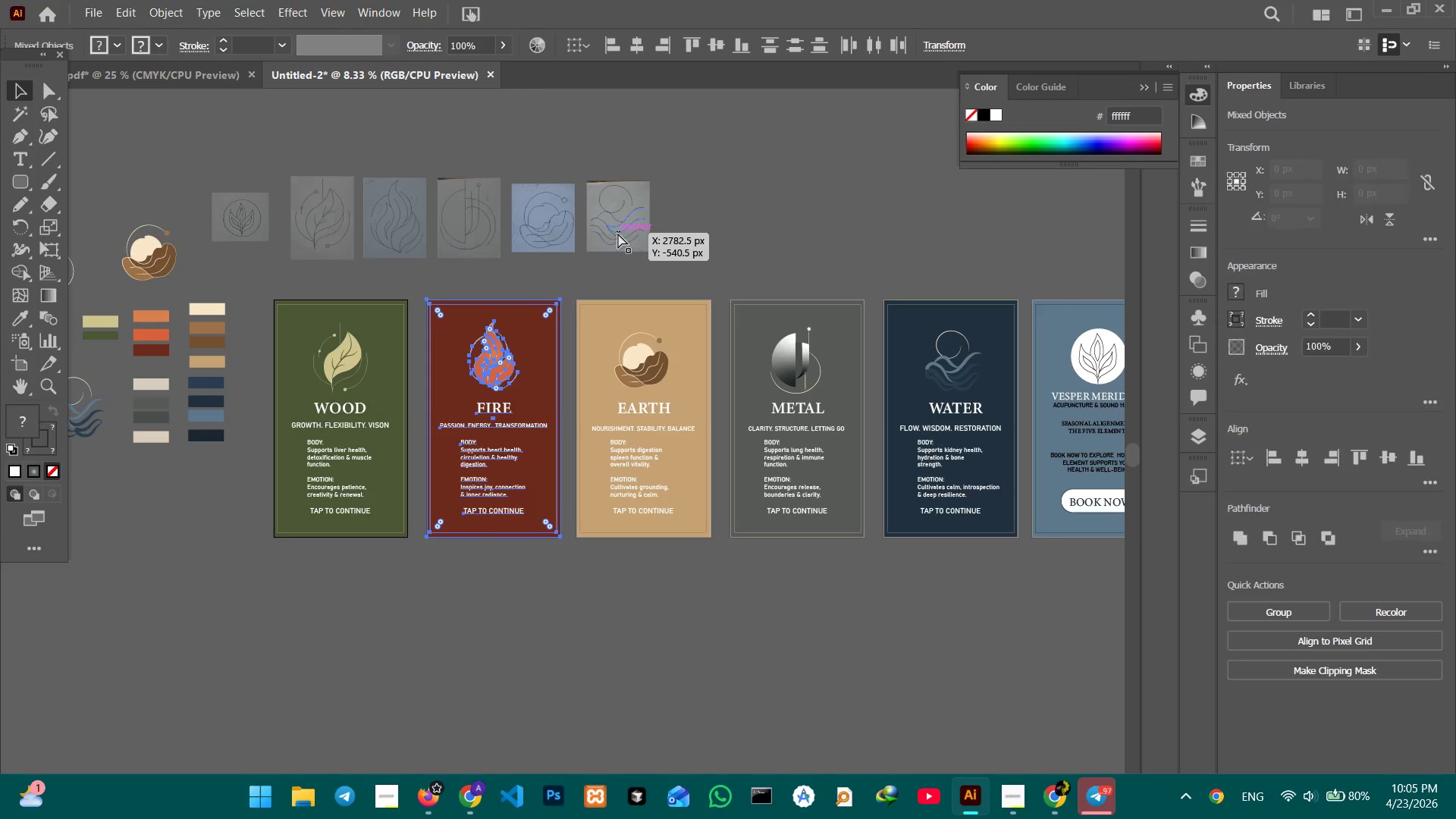 
key(Control+Z)
 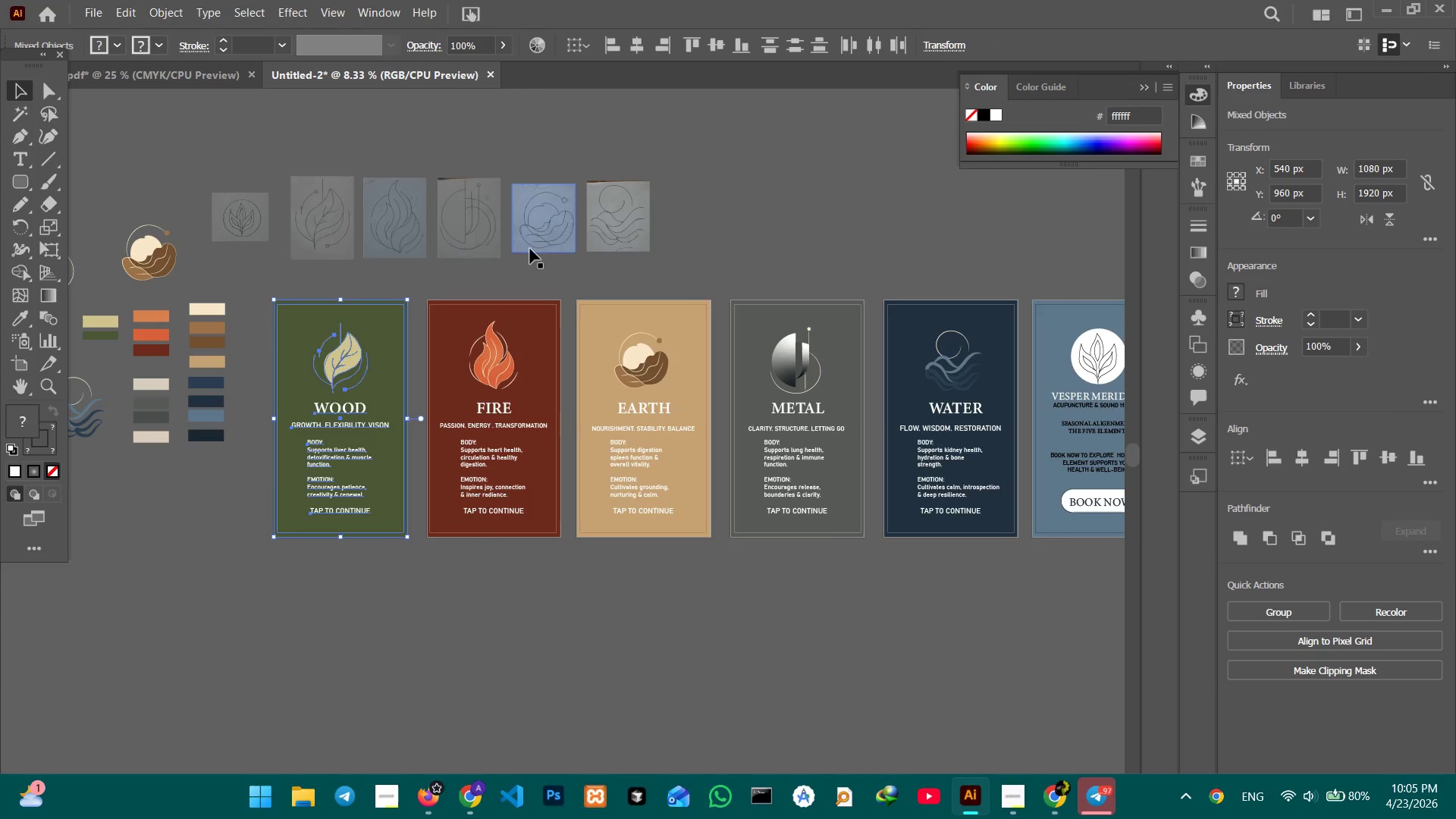 
left_click([717, 283])
 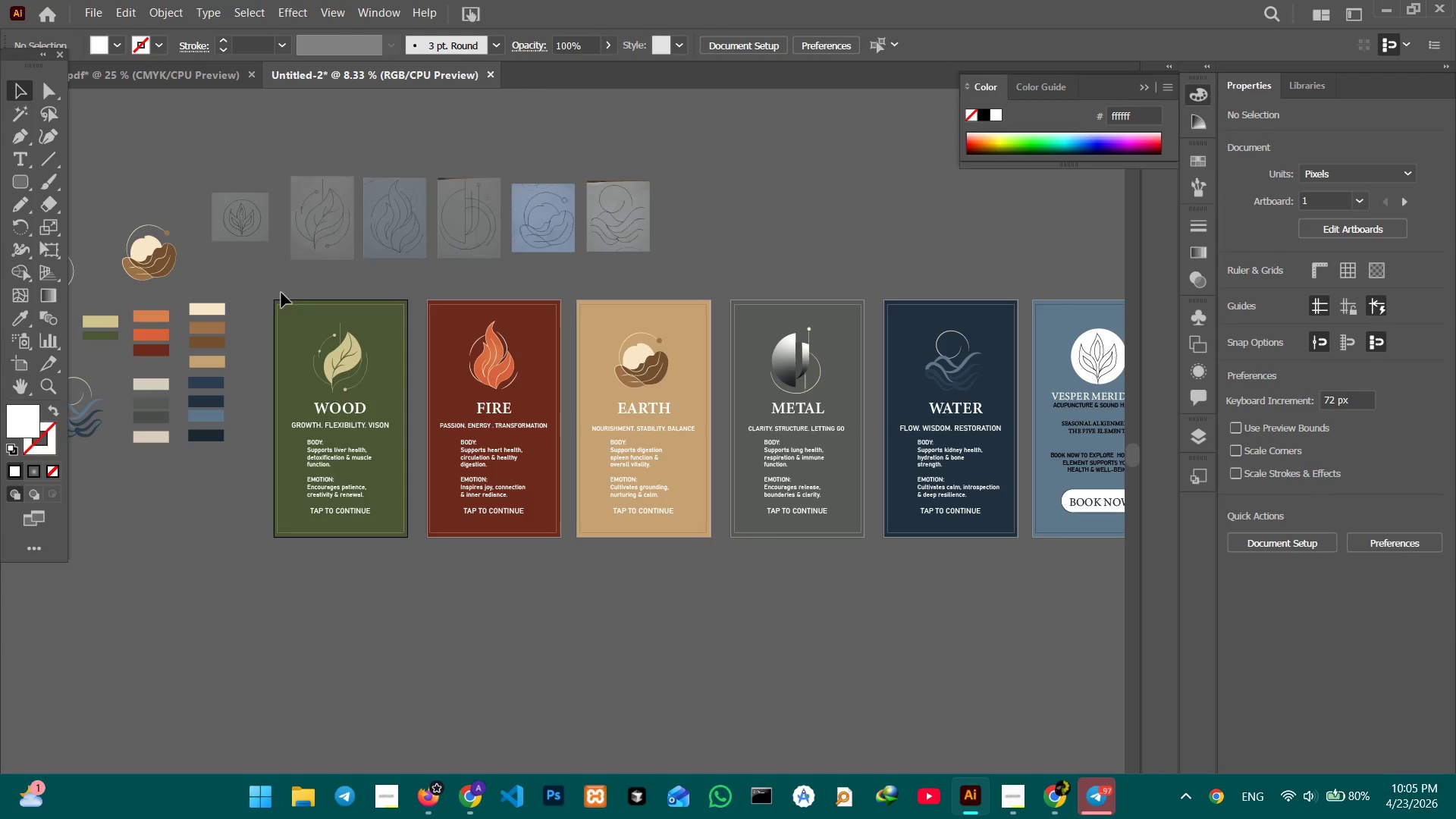 
left_click_drag(start_coordinate=[271, 291], to_coordinate=[392, 664])
 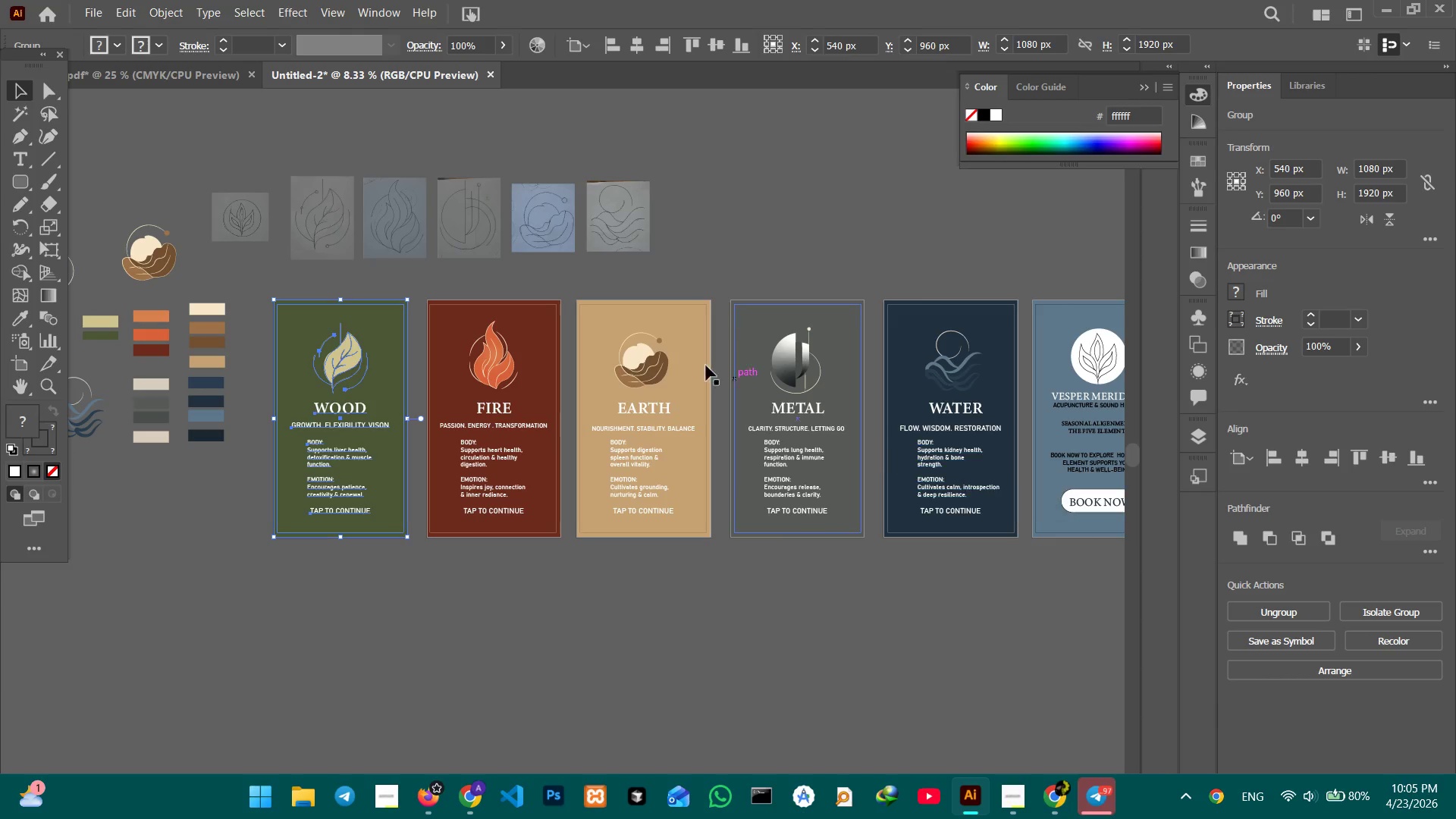 
left_click_drag(start_coordinate=[449, 275], to_coordinate=[531, 516])
 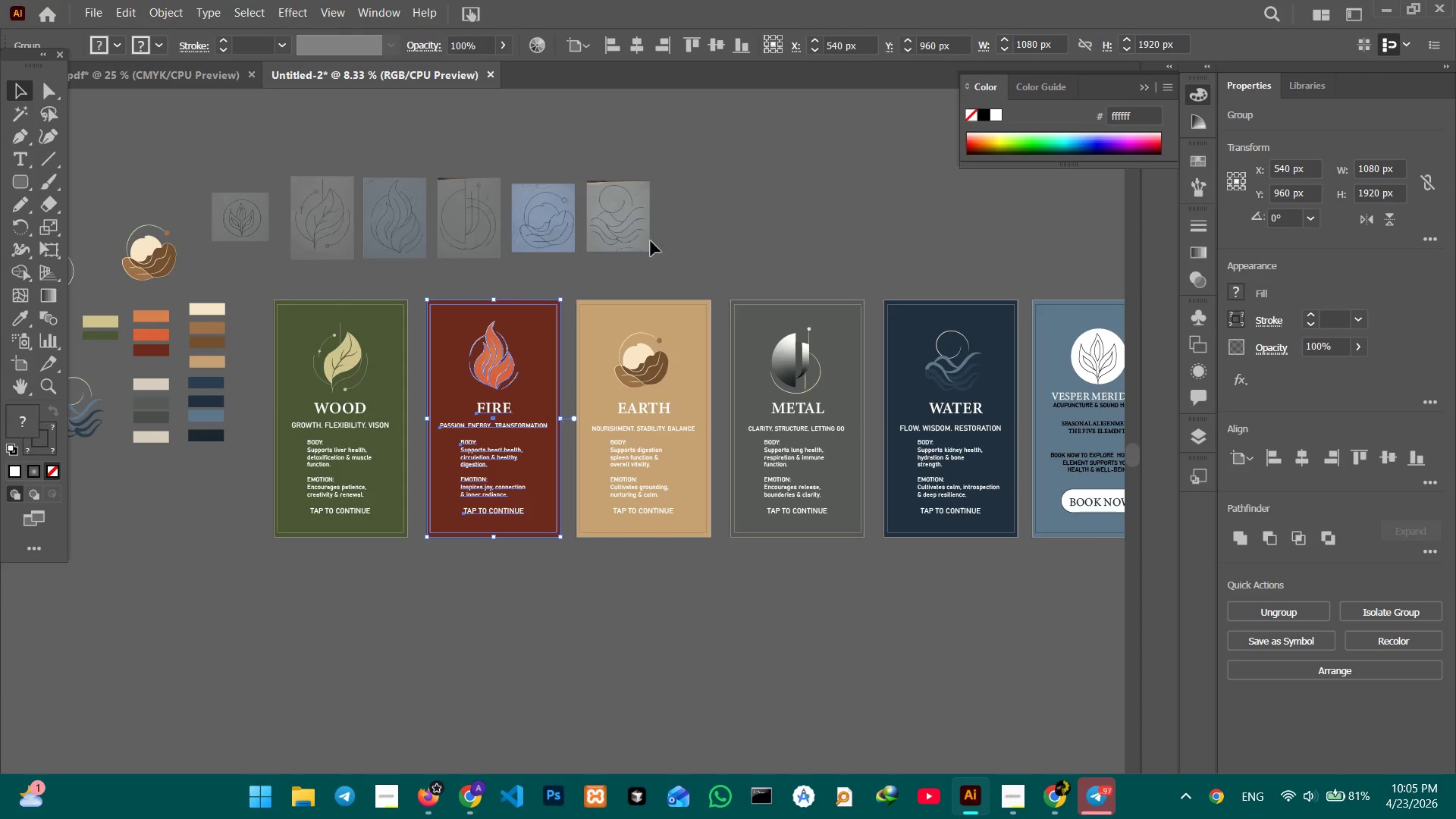 
left_click_drag(start_coordinate=[611, 279], to_coordinate=[672, 519])
 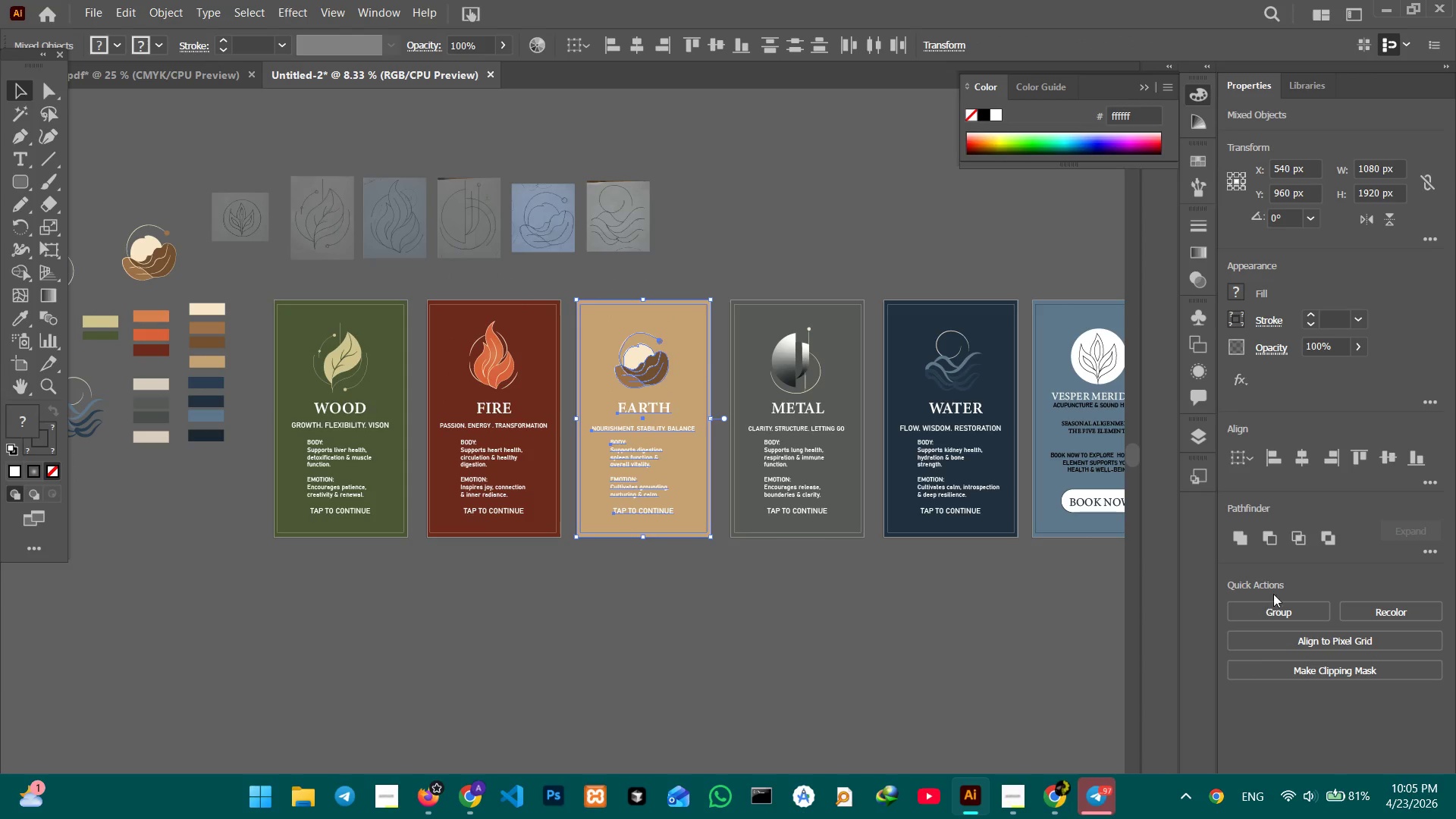 
left_click([1279, 610])
 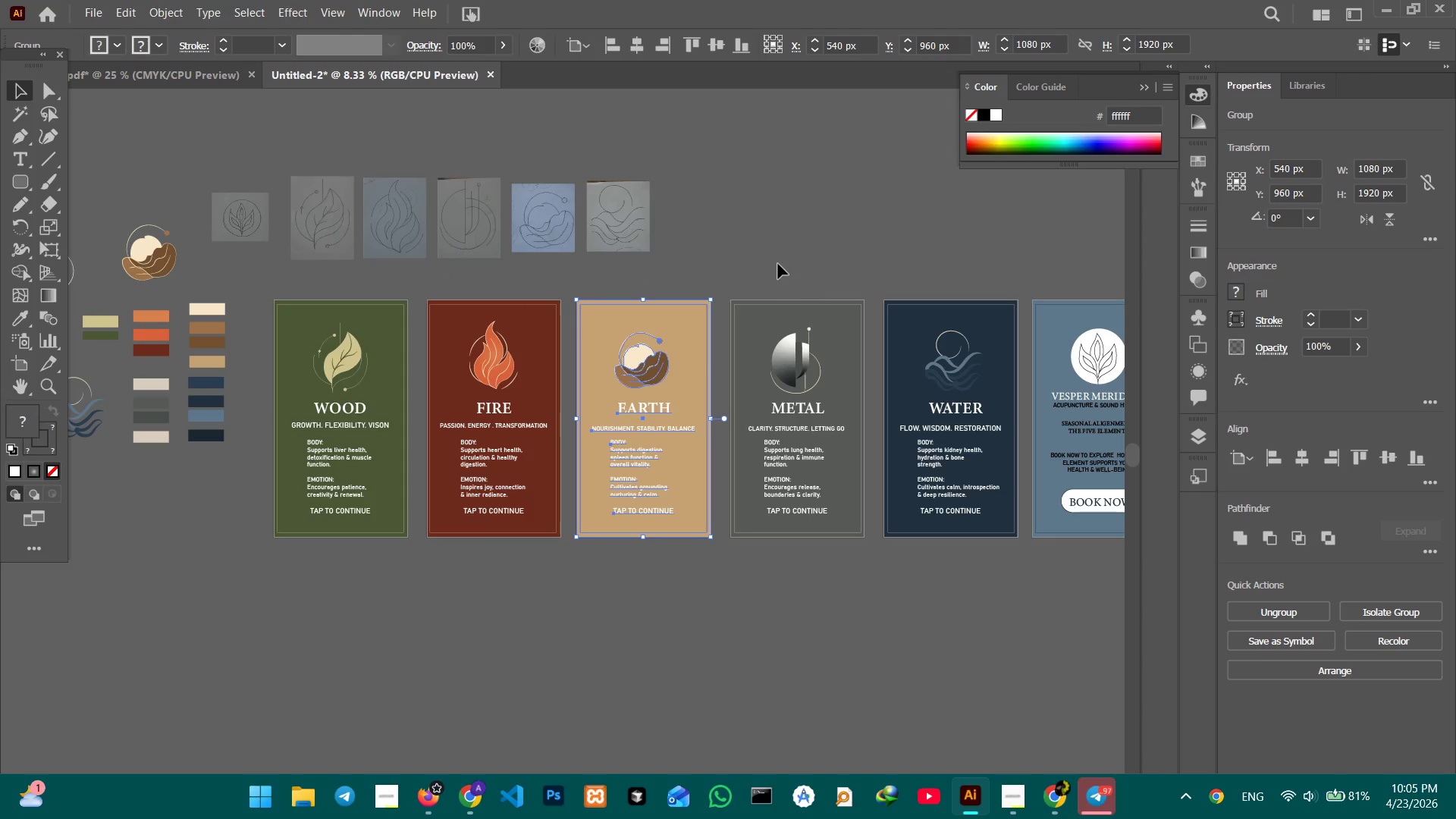 
left_click_drag(start_coordinate=[773, 259], to_coordinate=[839, 579])
 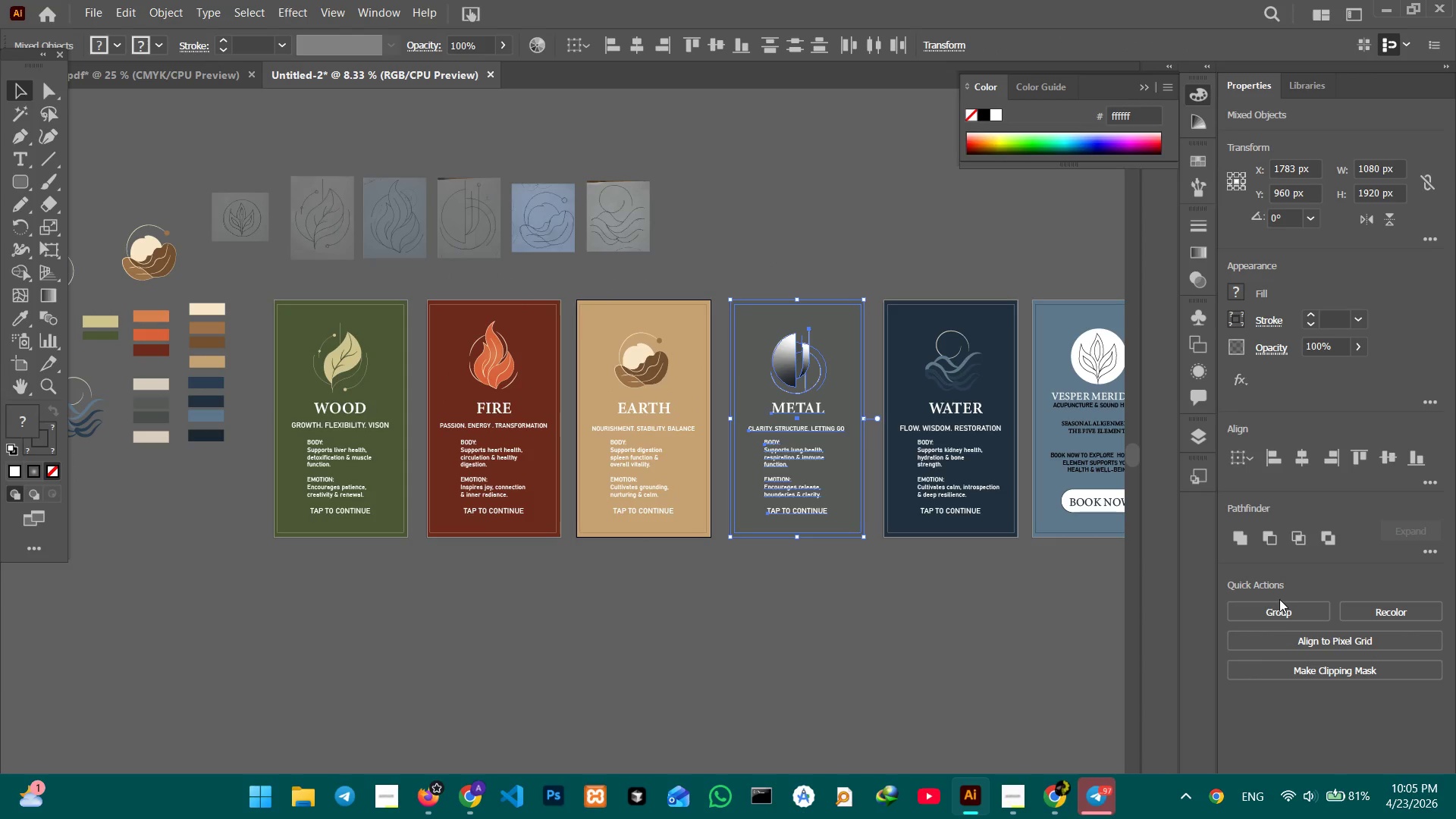 
left_click([1279, 614])
 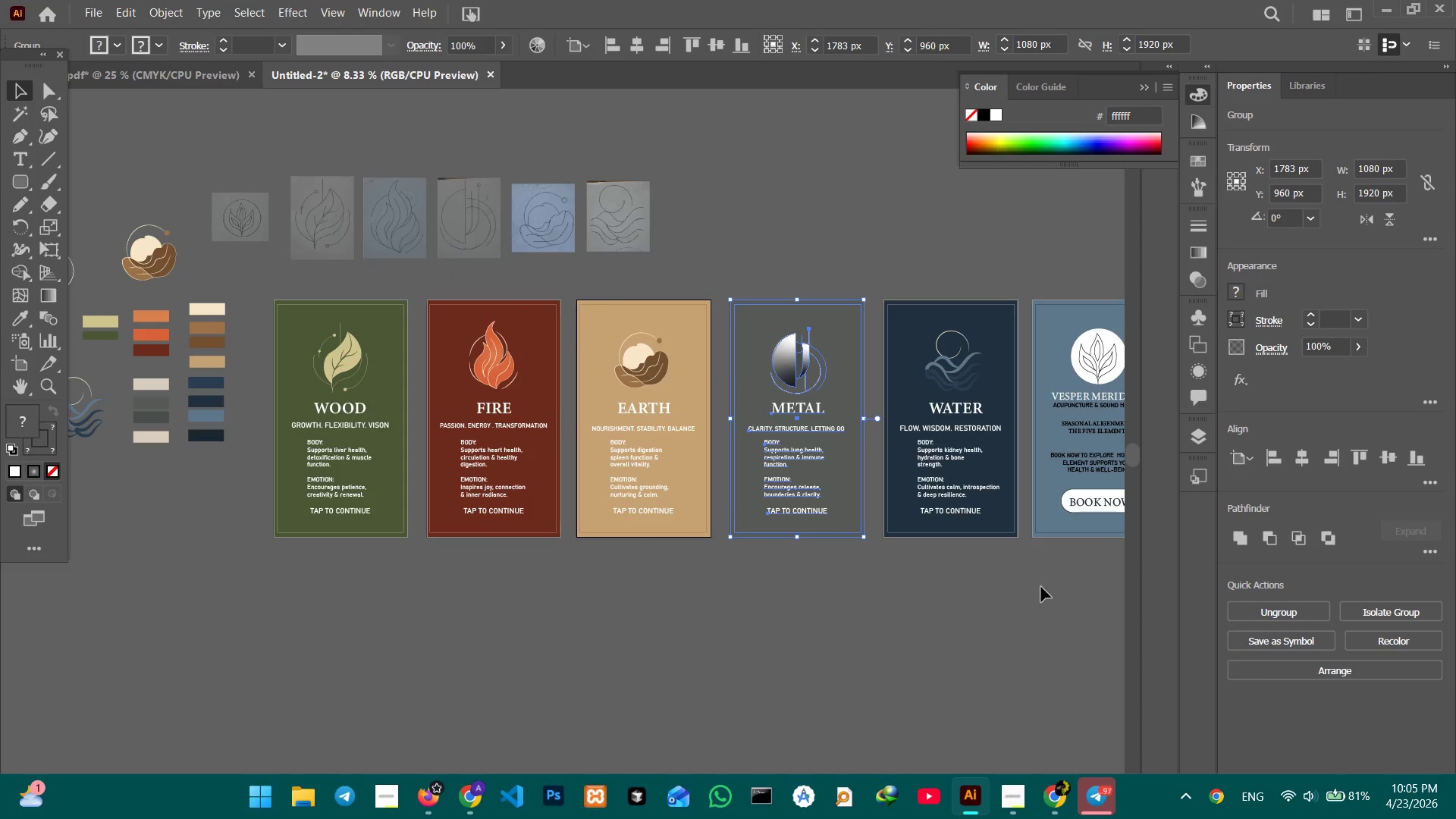 
left_click_drag(start_coordinate=[1041, 588], to_coordinate=[793, 561])
 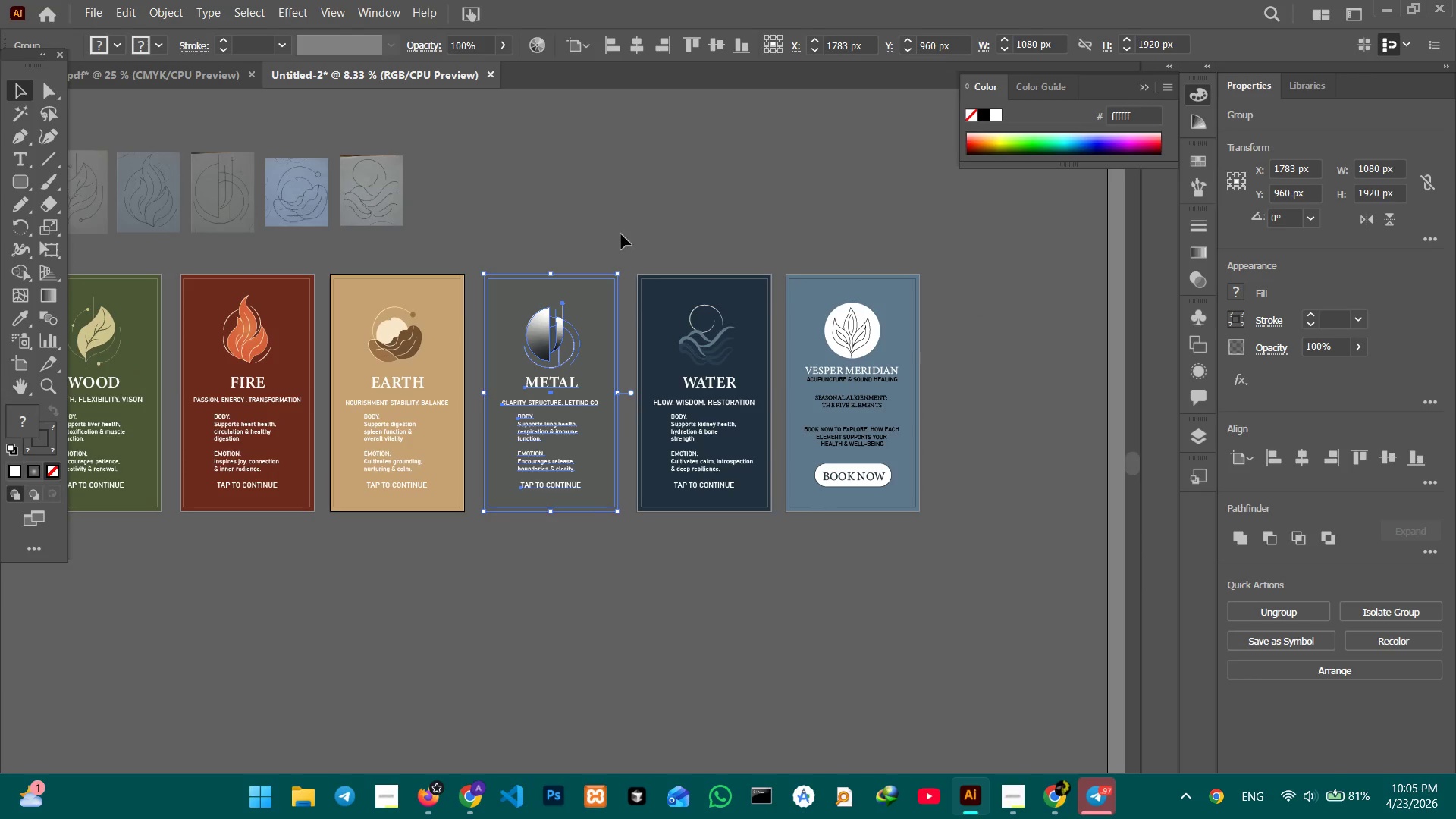 
hold_key(key=Space, duration=0.53)
 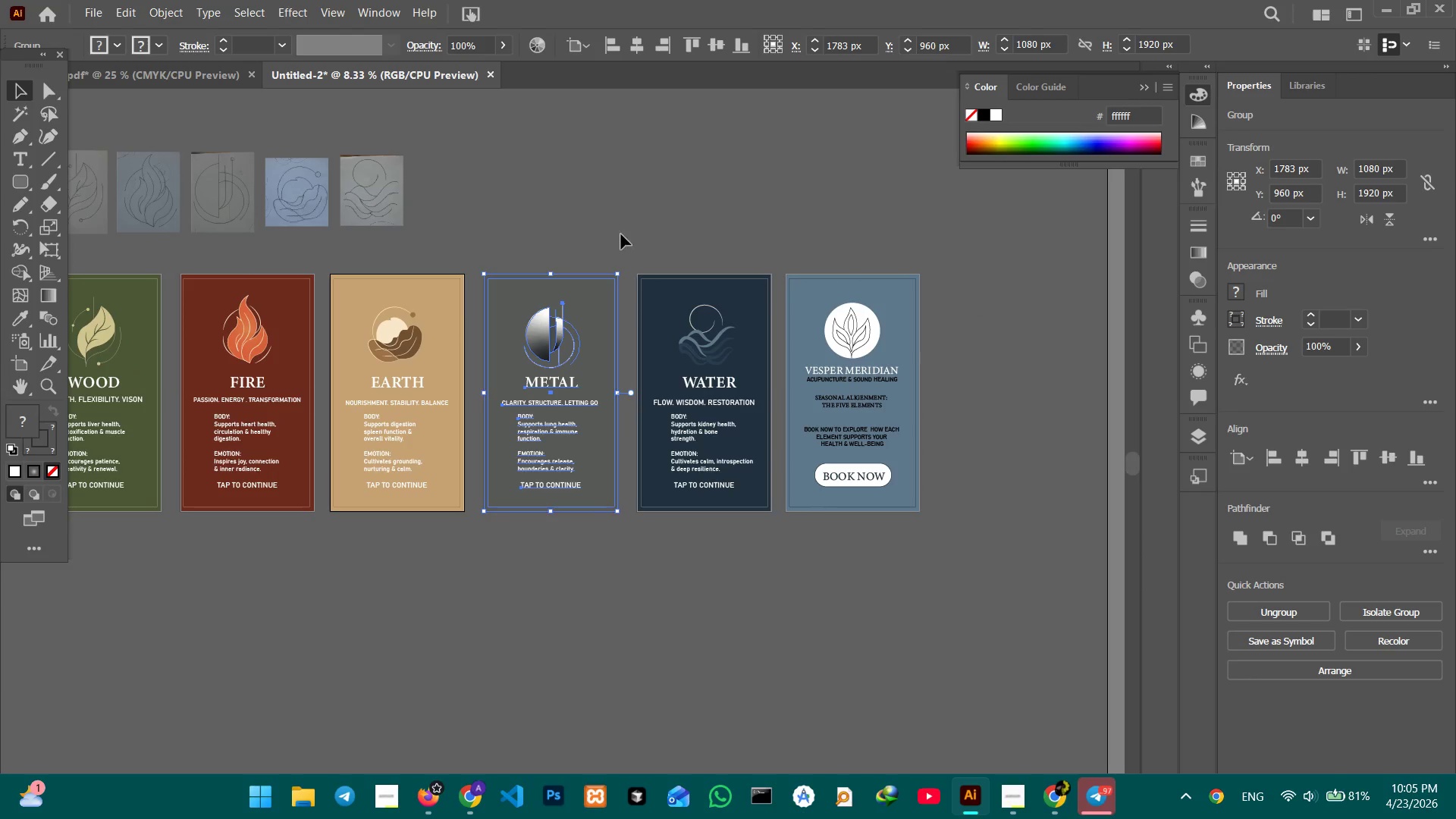 
left_click_drag(start_coordinate=[625, 237], to_coordinate=[741, 539])
 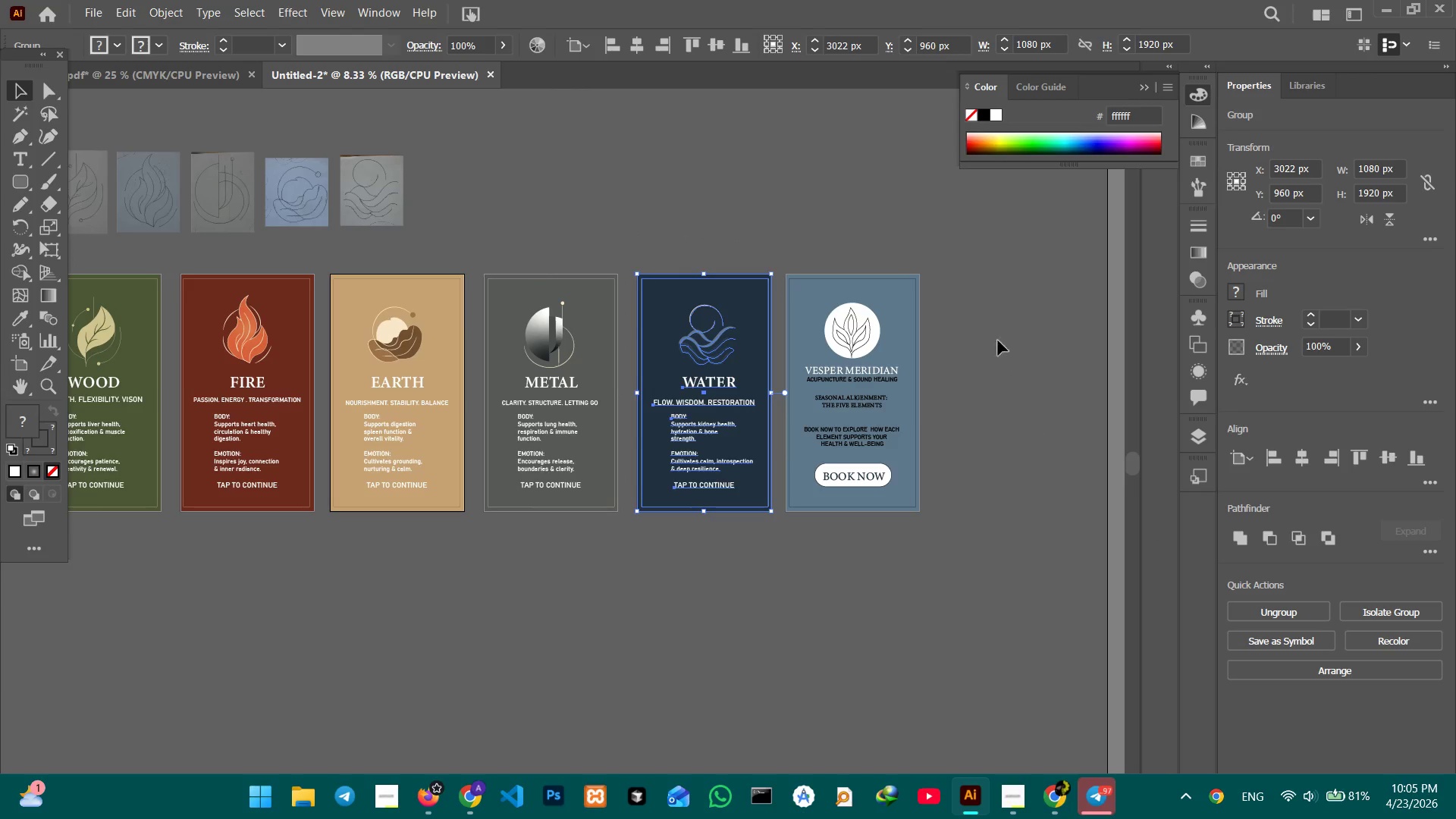 
left_click_drag(start_coordinate=[839, 237], to_coordinate=[927, 540])
 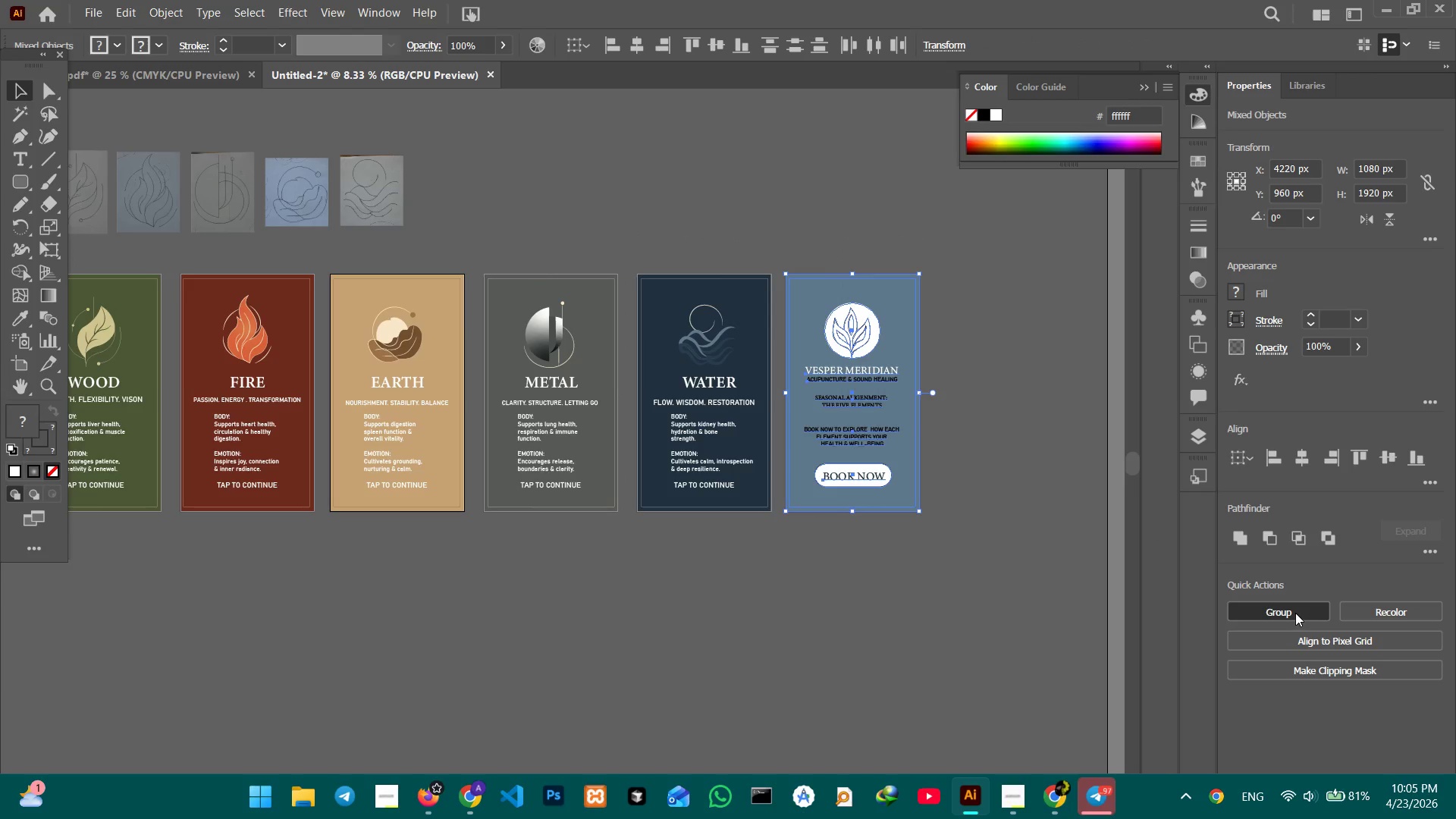 
double_click([907, 573])
 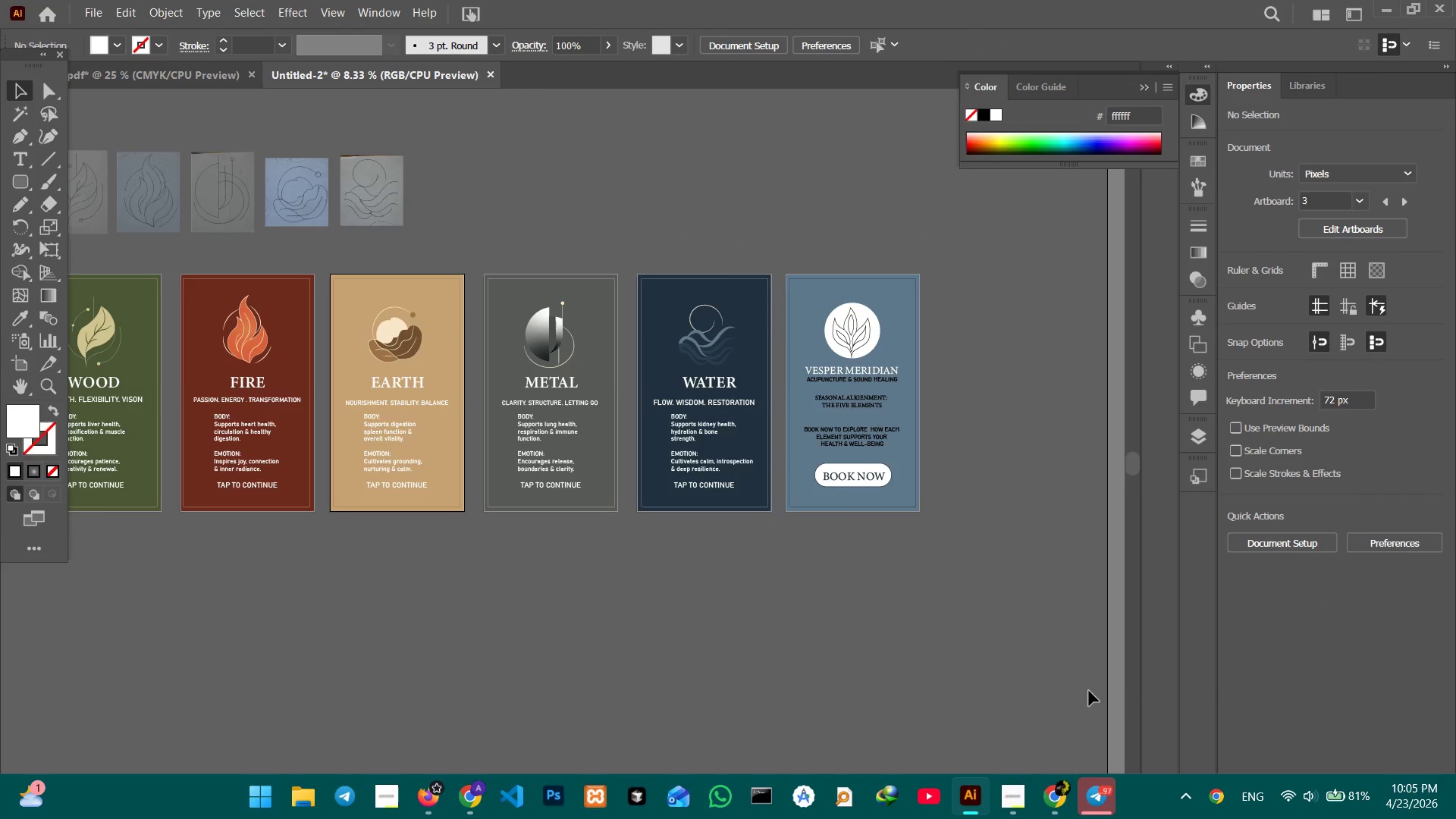 
left_click([1015, 805])